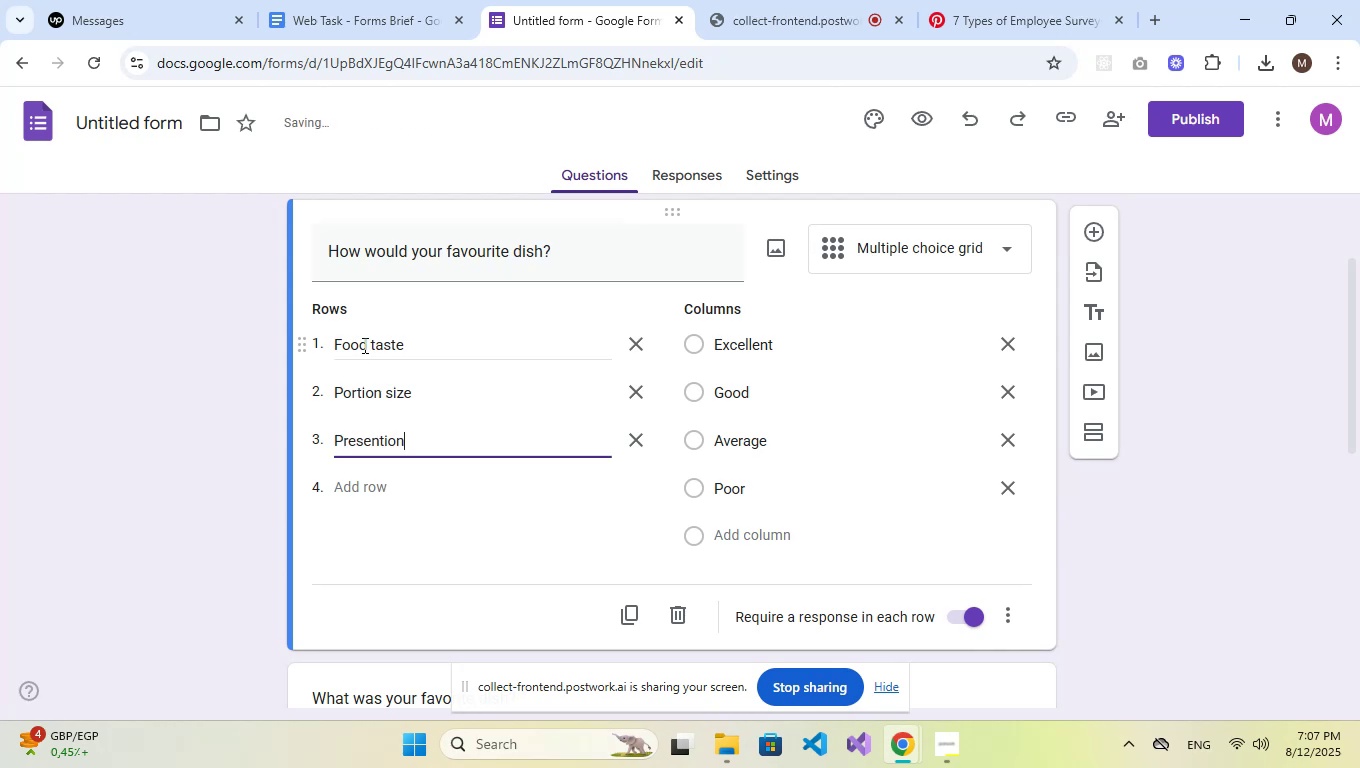 
key(Enter)
 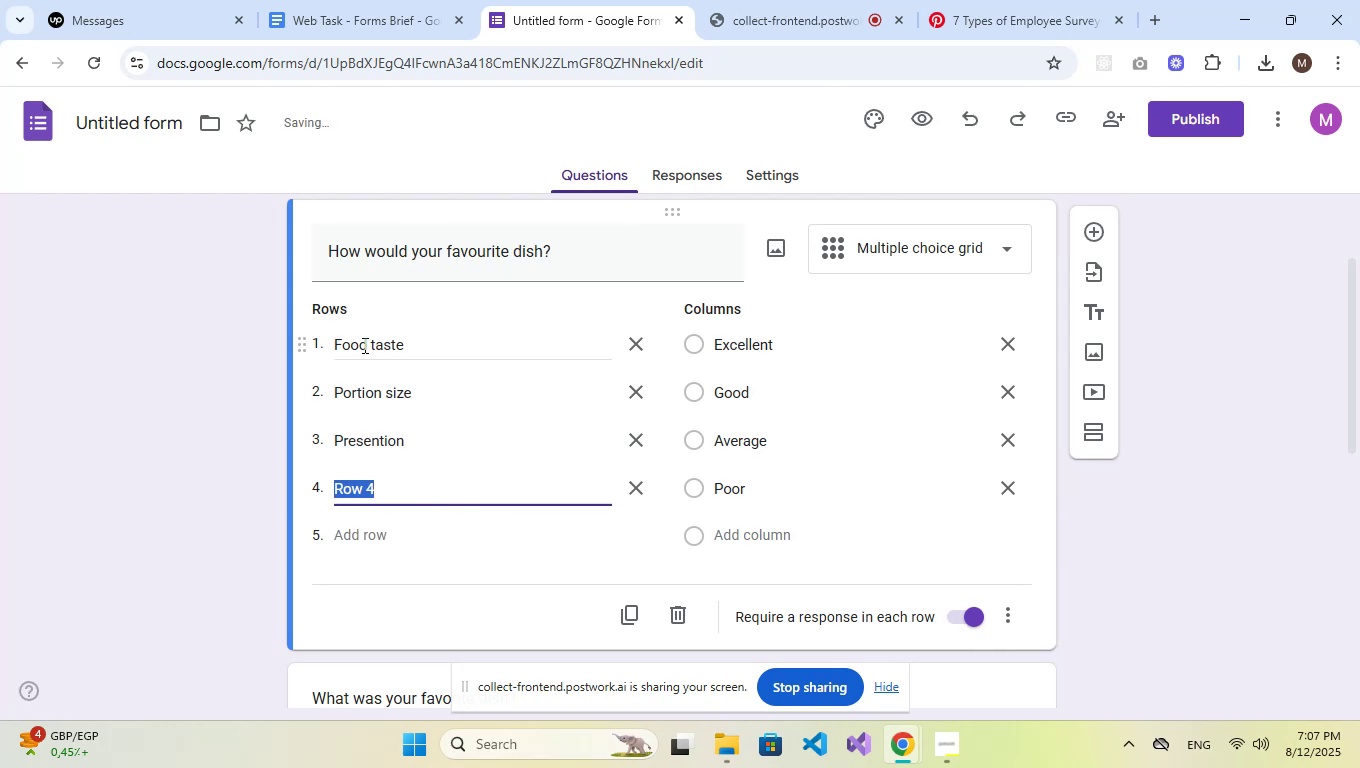 
type(Value for money)
 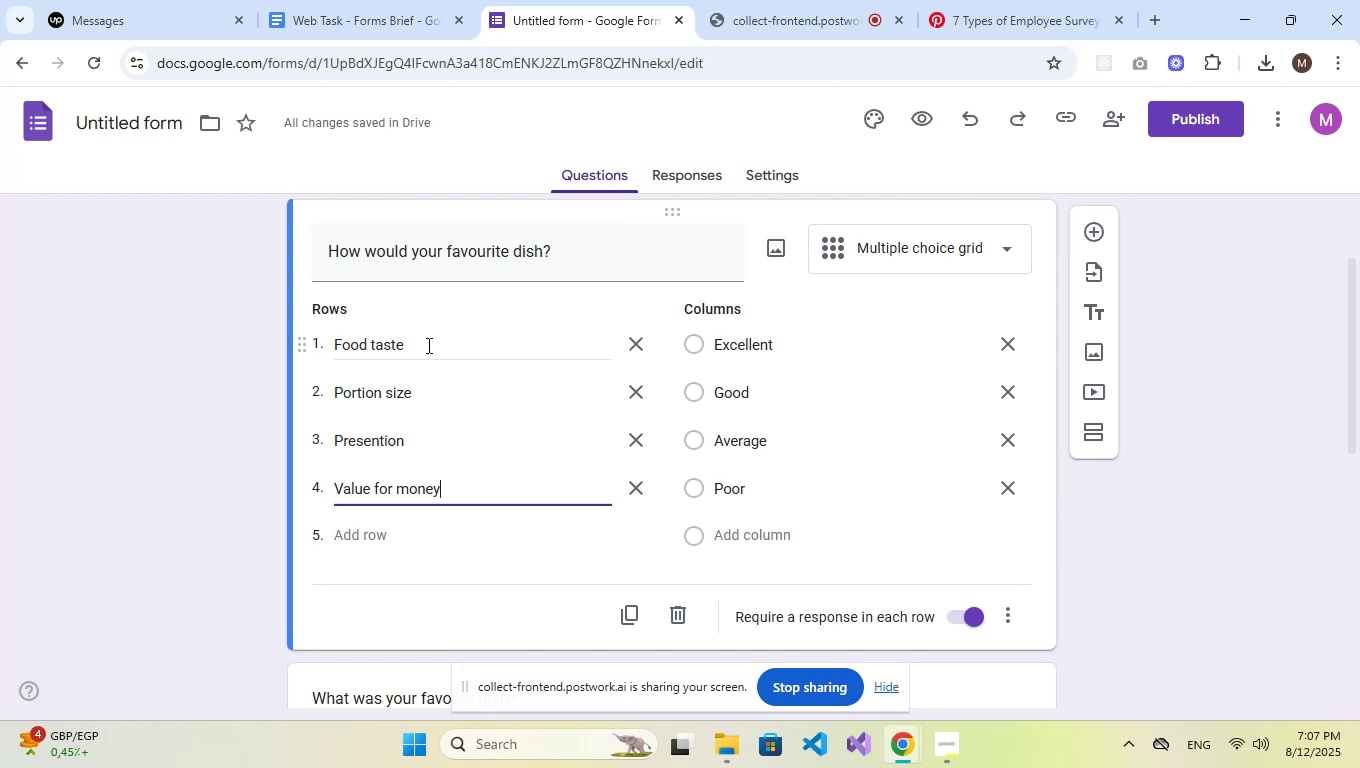 
wait(6.23)
 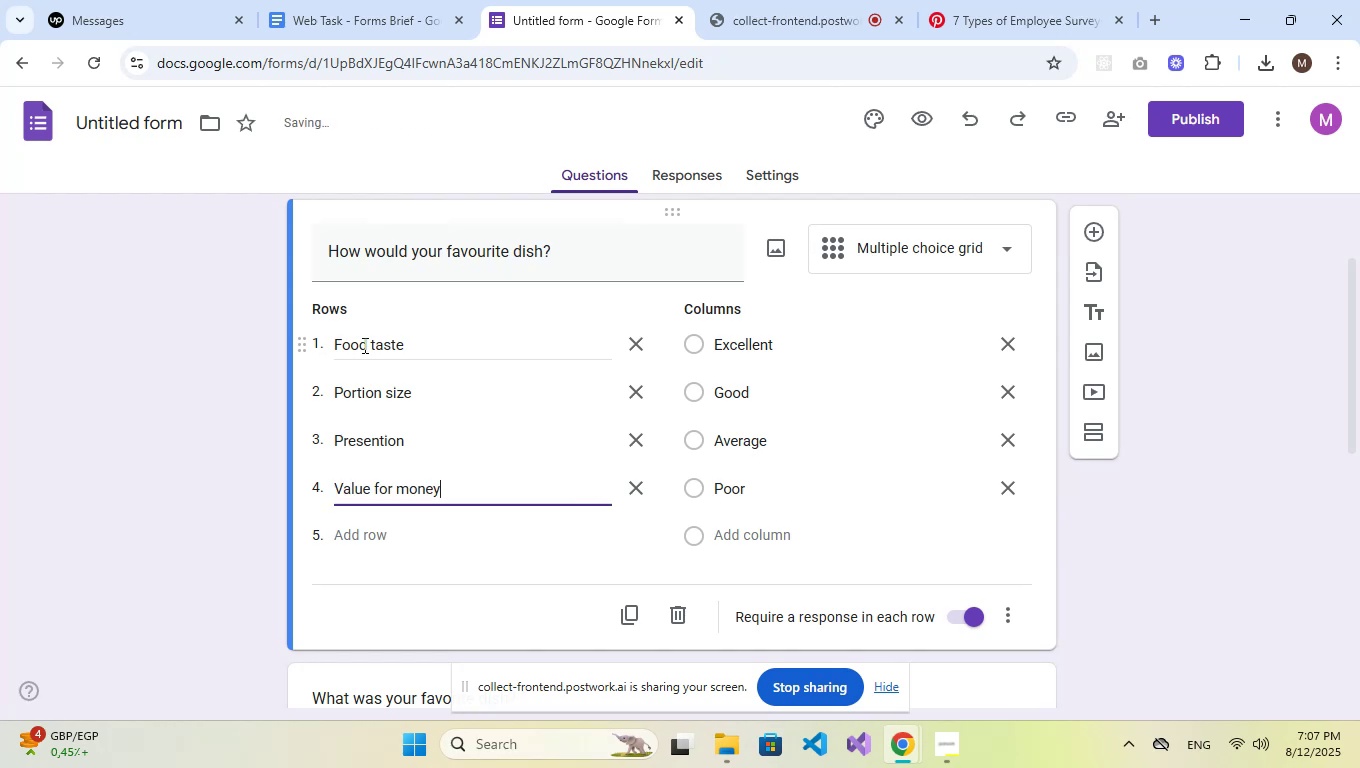 
double_click([750, 442])
 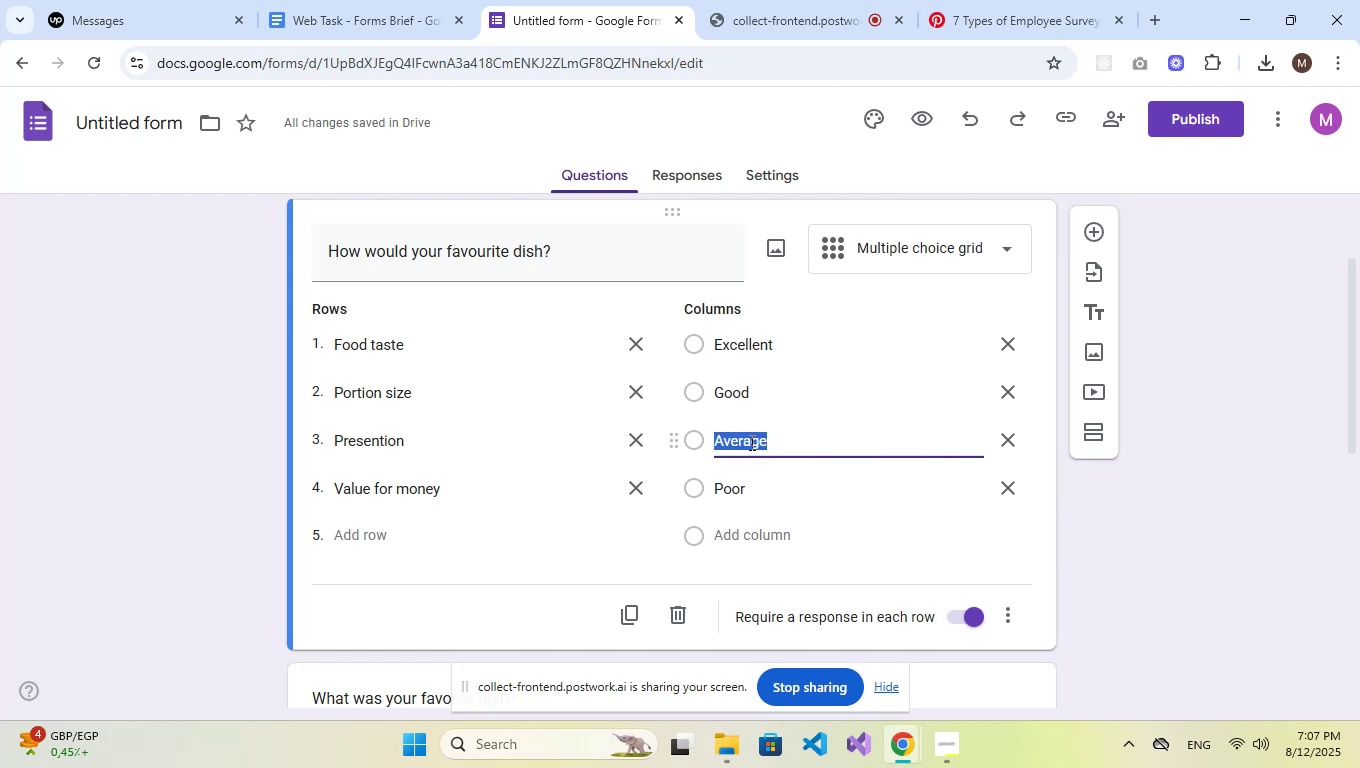 
key(CapsLock)
 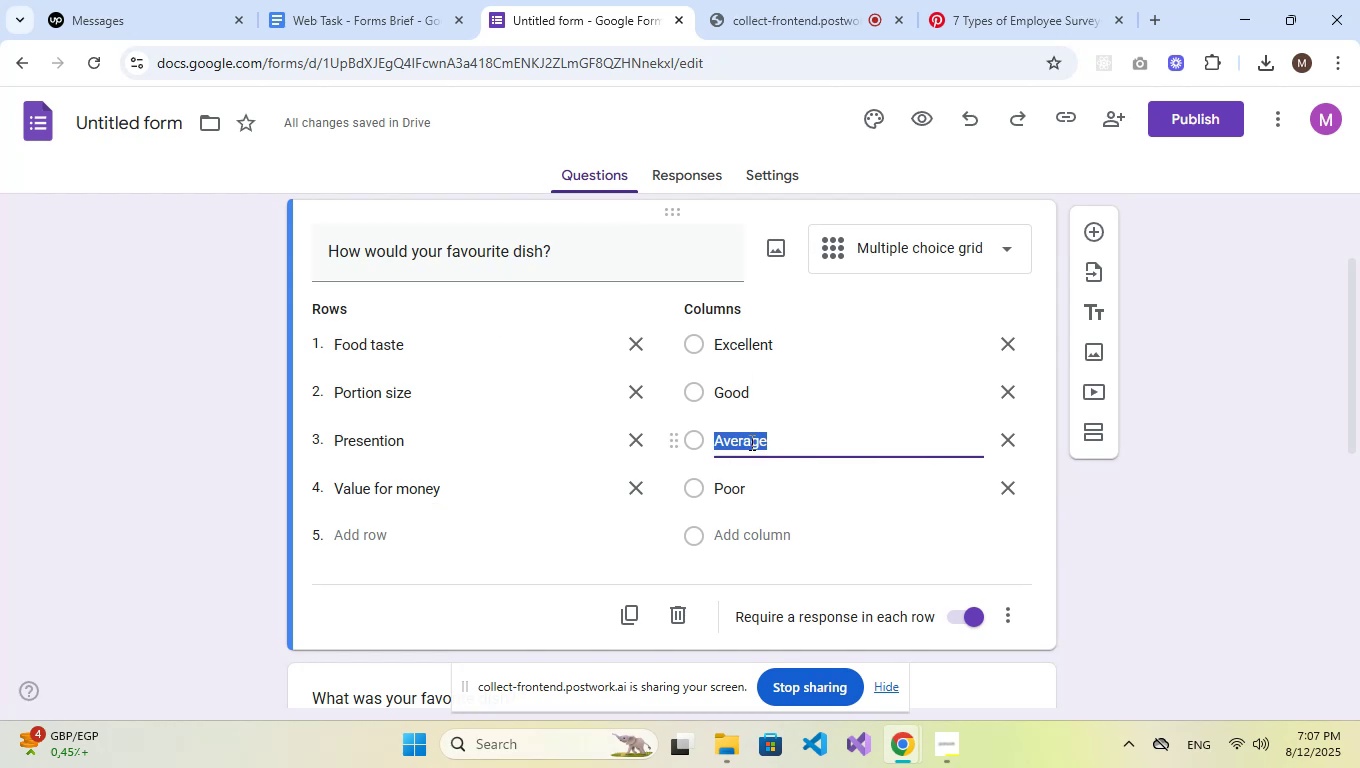 
wait(6.38)
 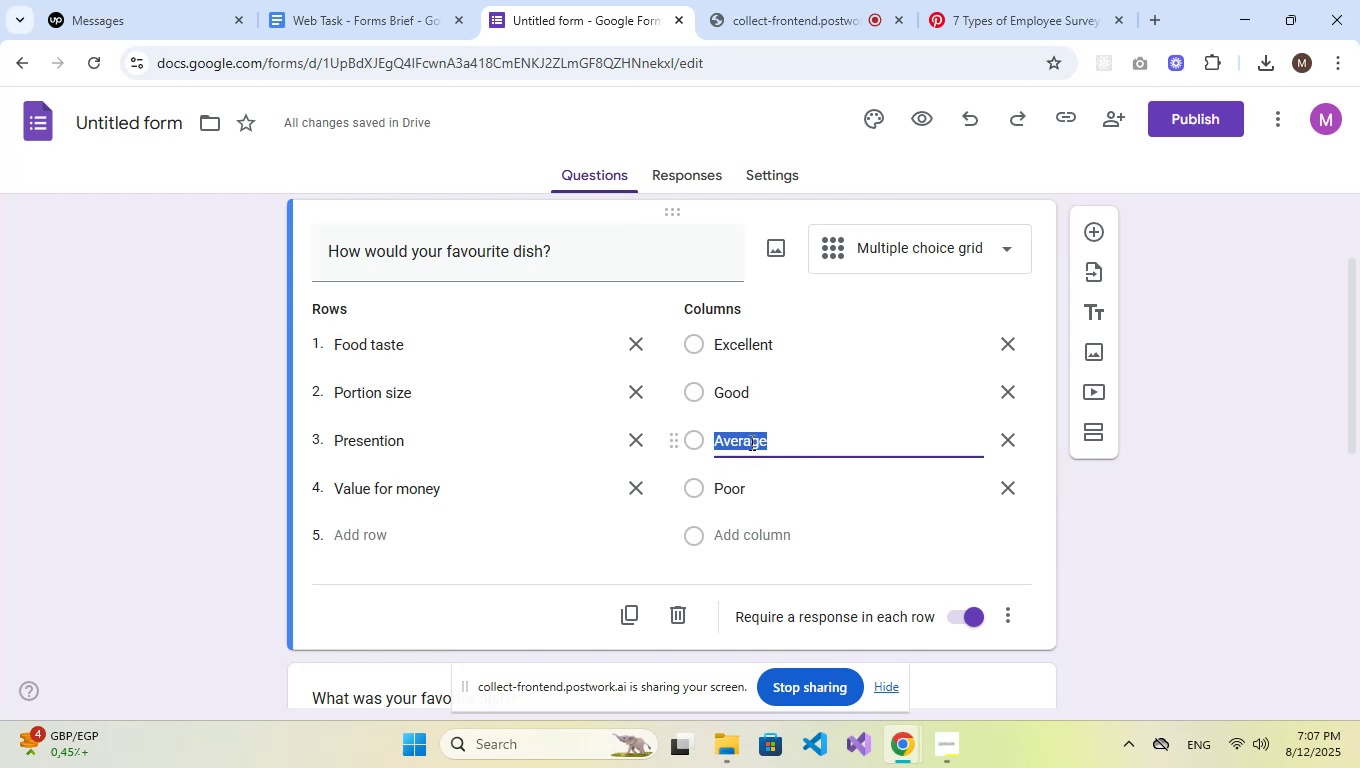 
type(f)
key(Backspace)
type(Fair)
 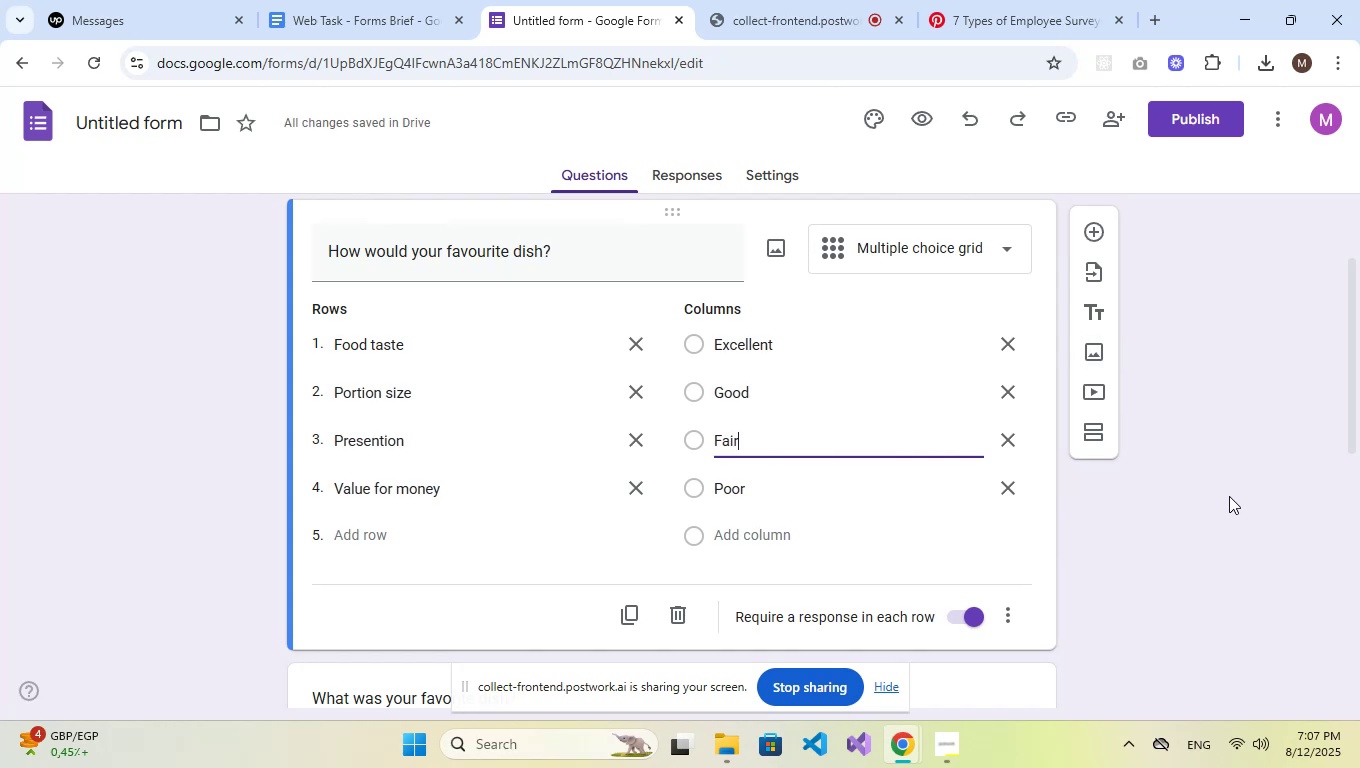 
left_click([1234, 496])
 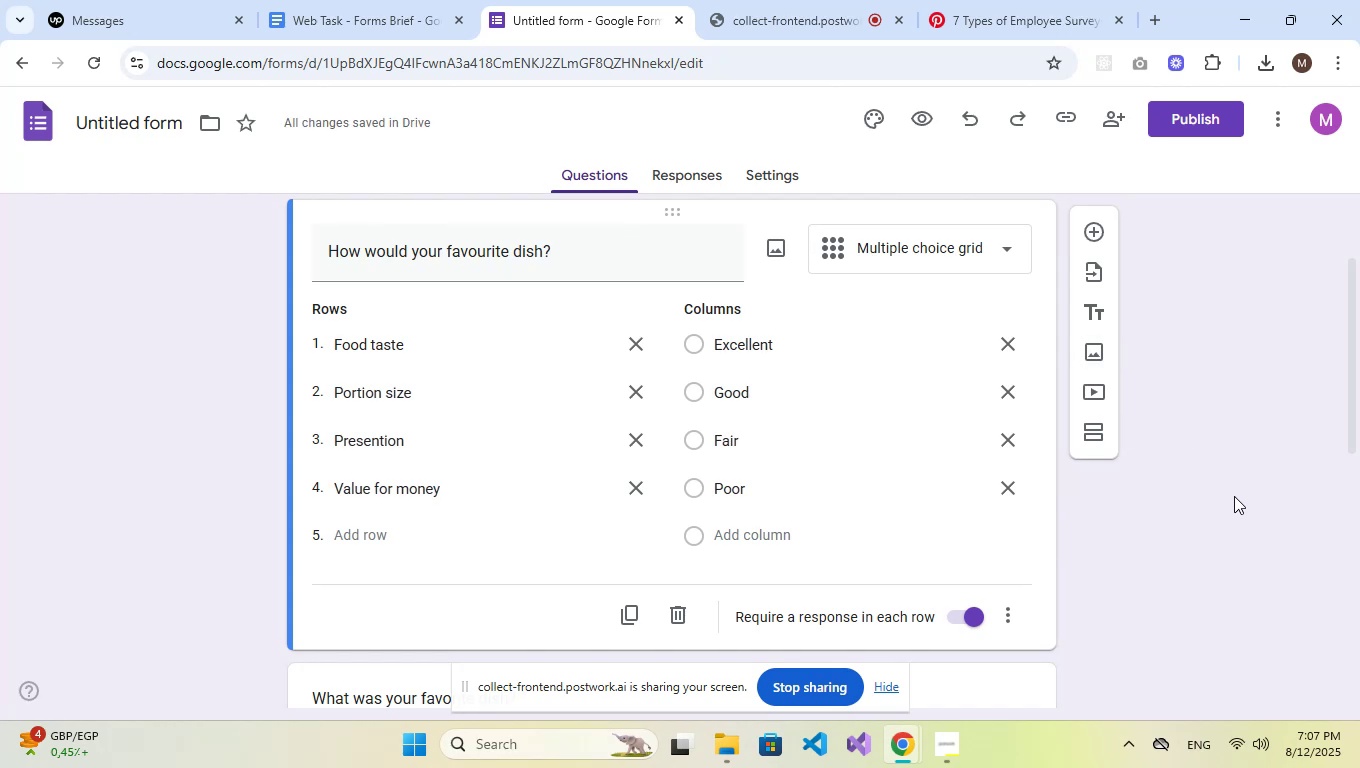 
scroll: coordinate [1132, 478], scroll_direction: up, amount: 4.0
 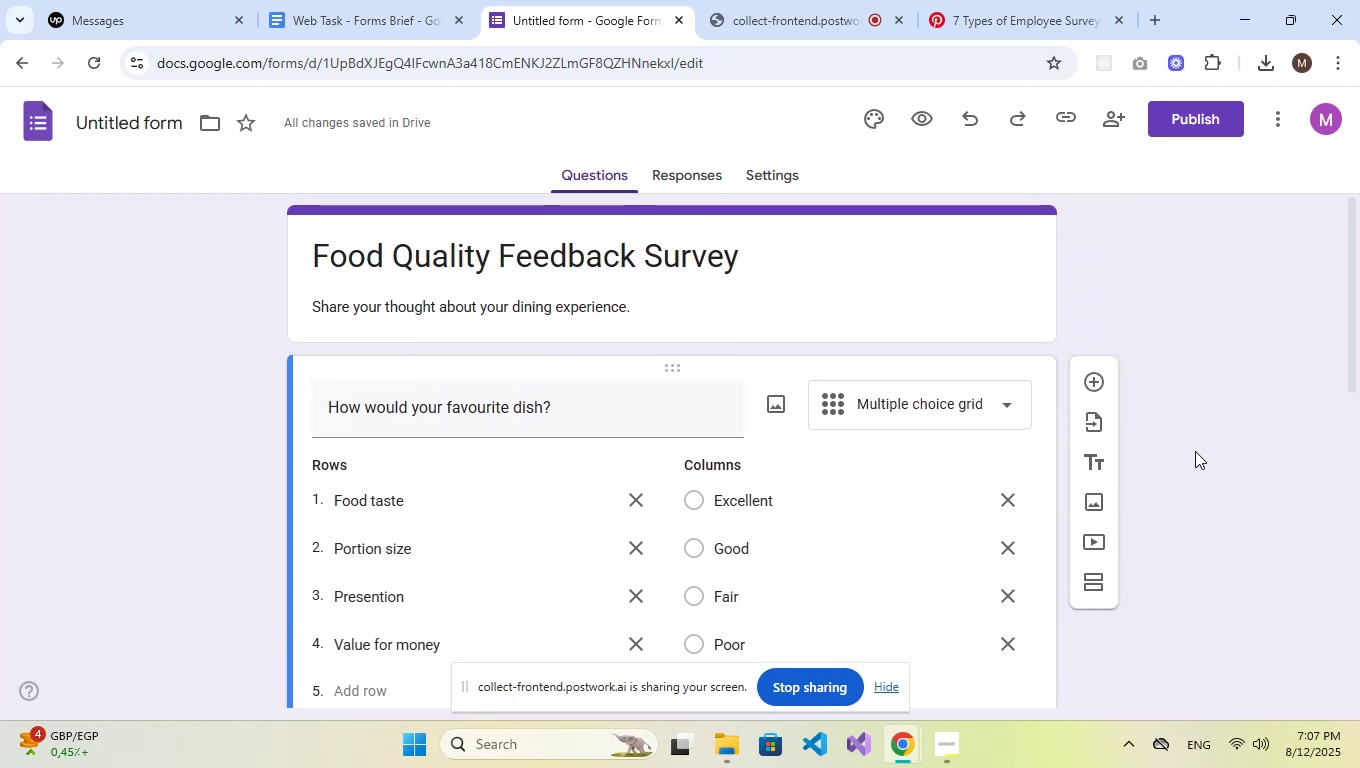 
scroll: coordinate [1225, 428], scroll_direction: down, amount: 12.0
 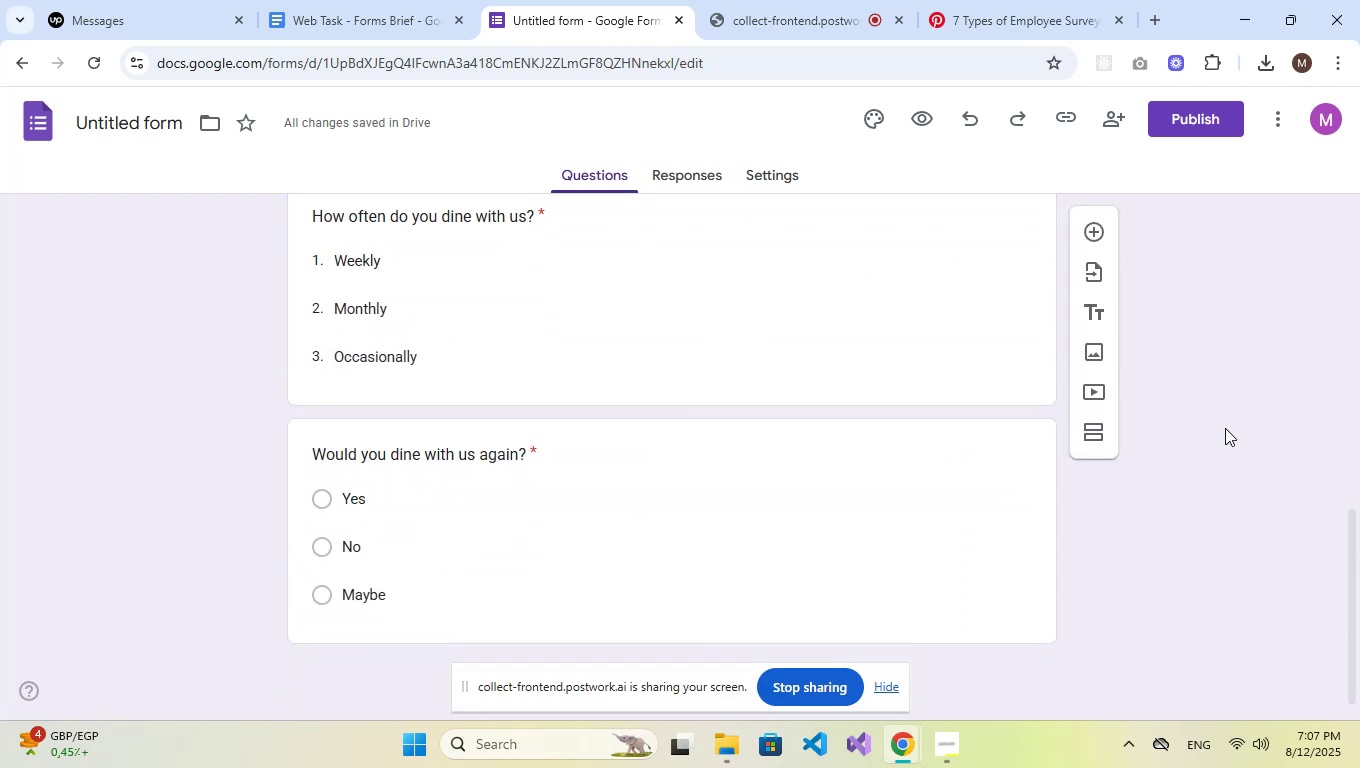 
scroll: coordinate [1225, 428], scroll_direction: up, amount: 3.0
 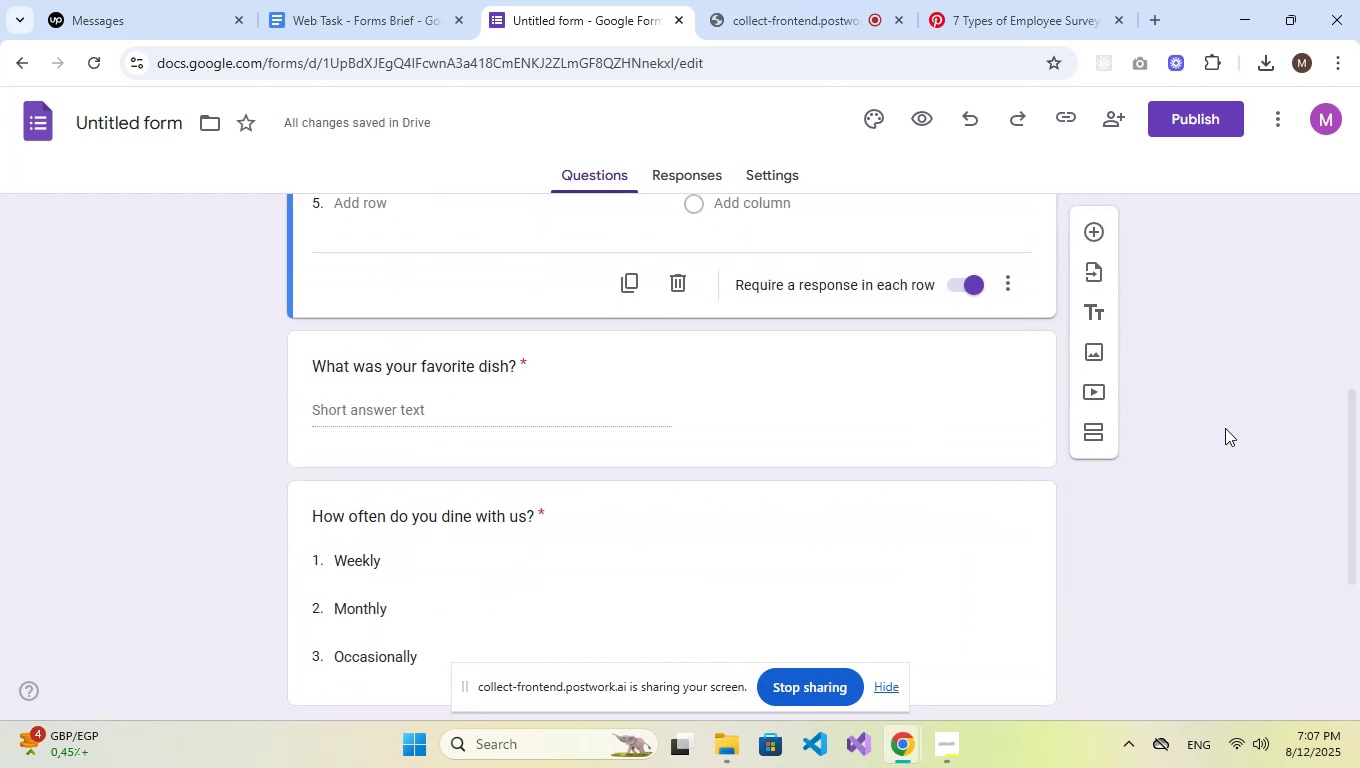 
scroll: coordinate [1225, 428], scroll_direction: down, amount: 5.0
 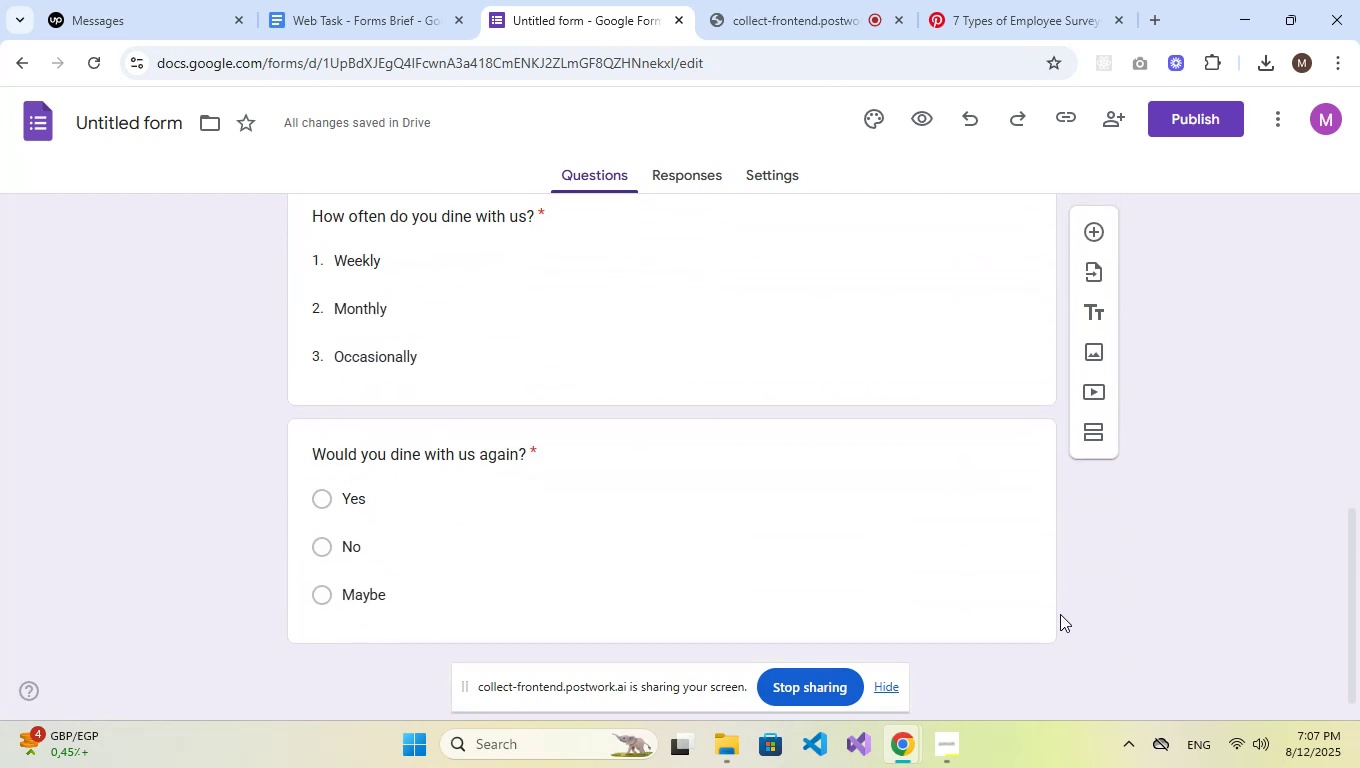 
left_click([1013, 567])
 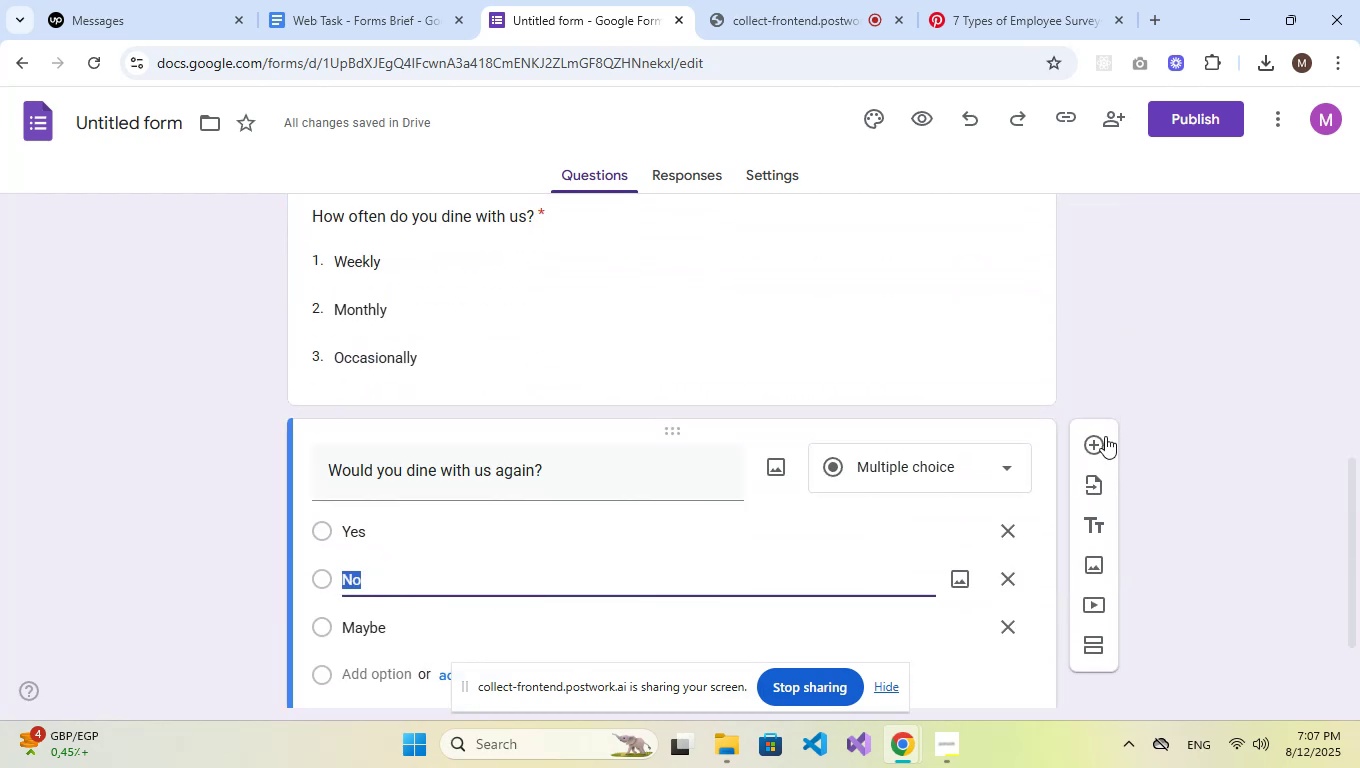 
left_click([1090, 436])
 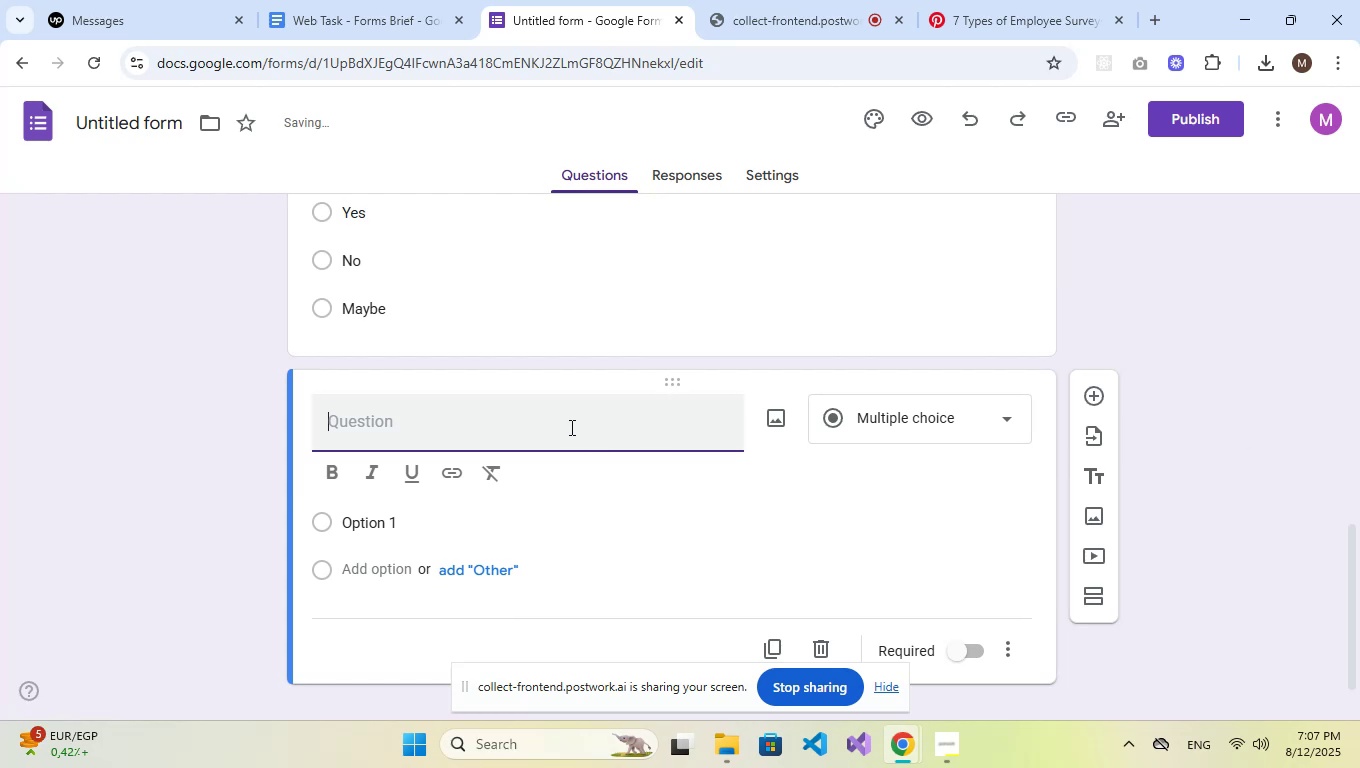 
type(How Wou)
key(Backspace)
key(Backspace)
key(Backspace)
type(would )
 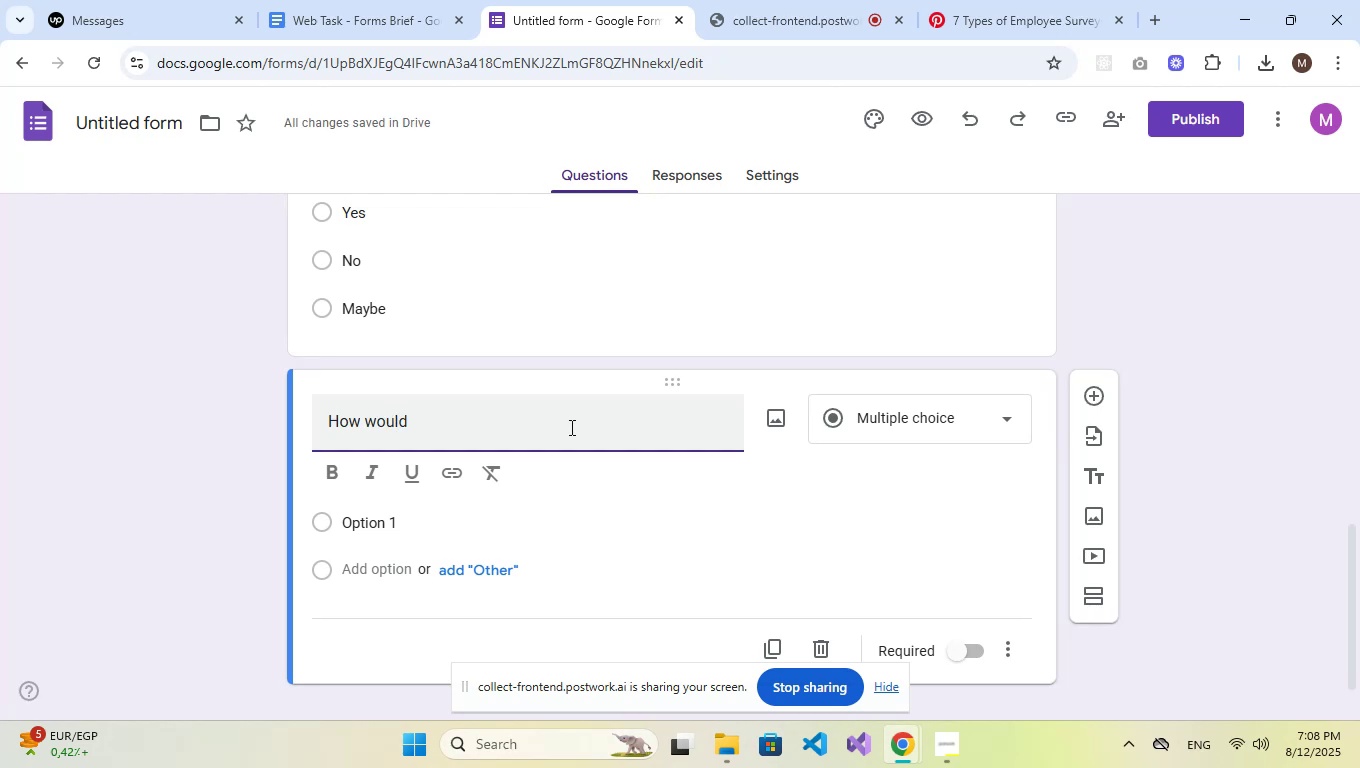 
type(you rate the food quality?)
 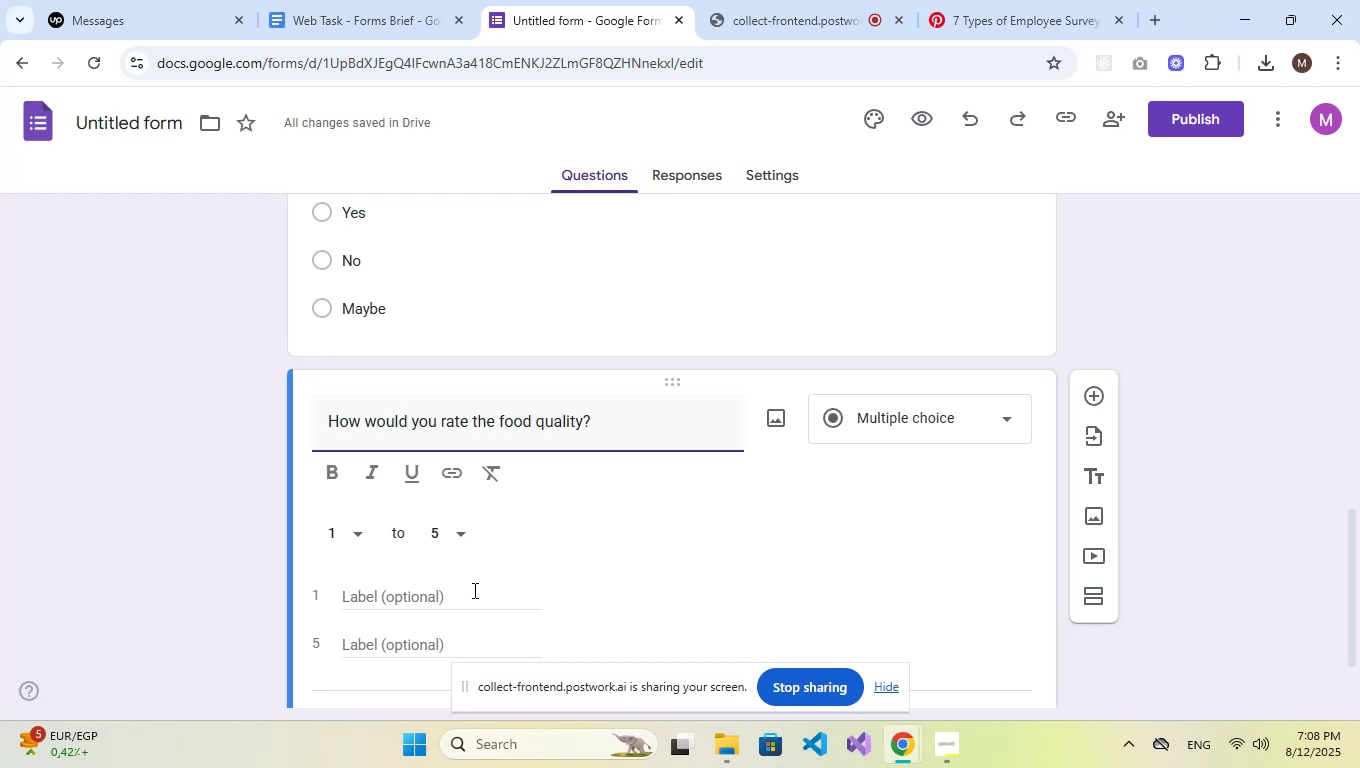 
left_click([895, 430])
 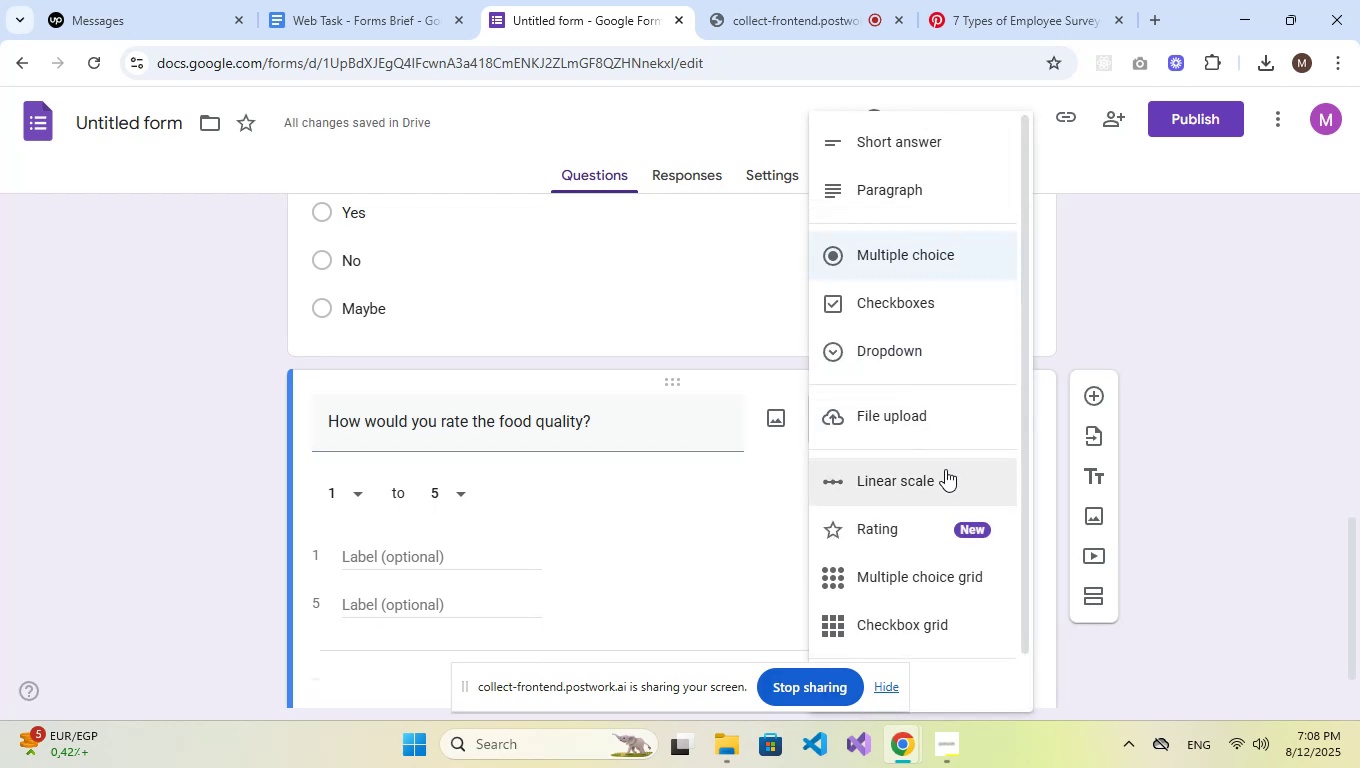 
left_click([944, 487])
 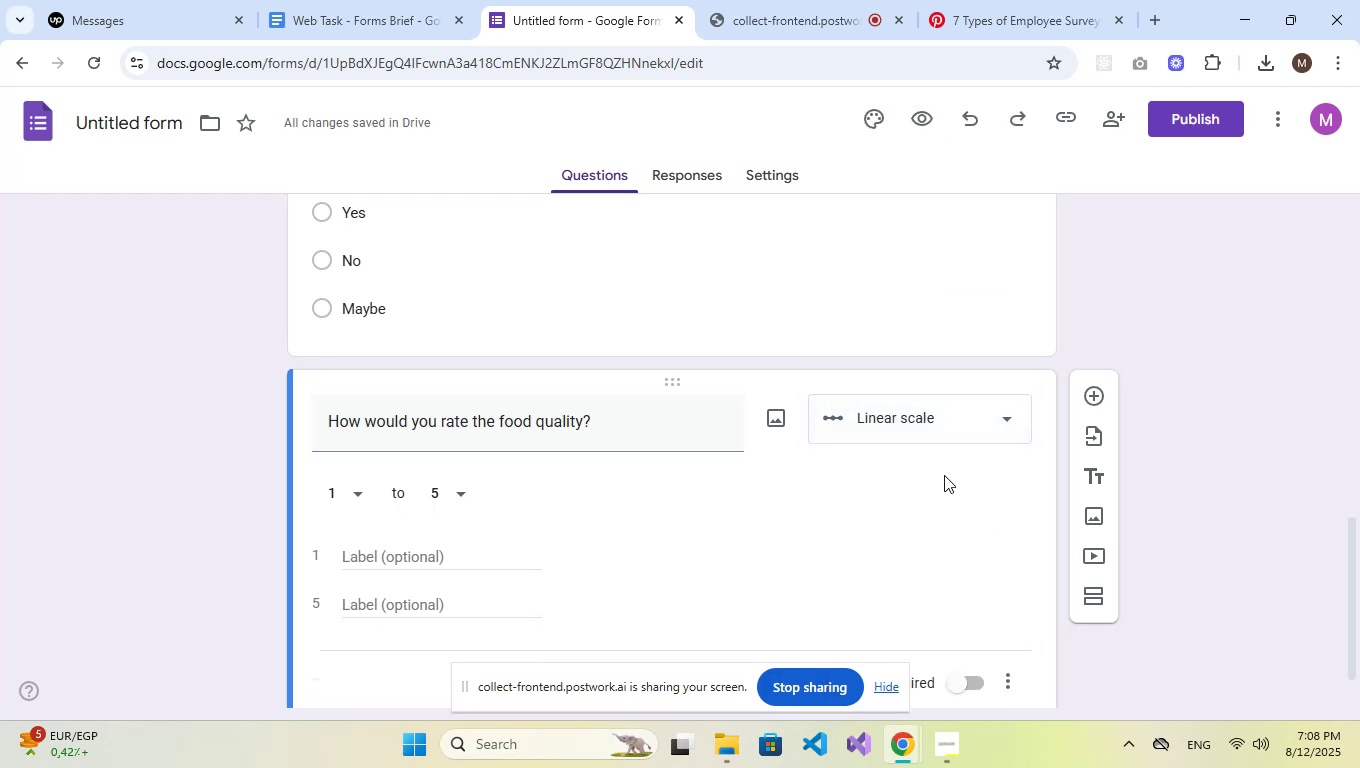 
left_click([953, 424])
 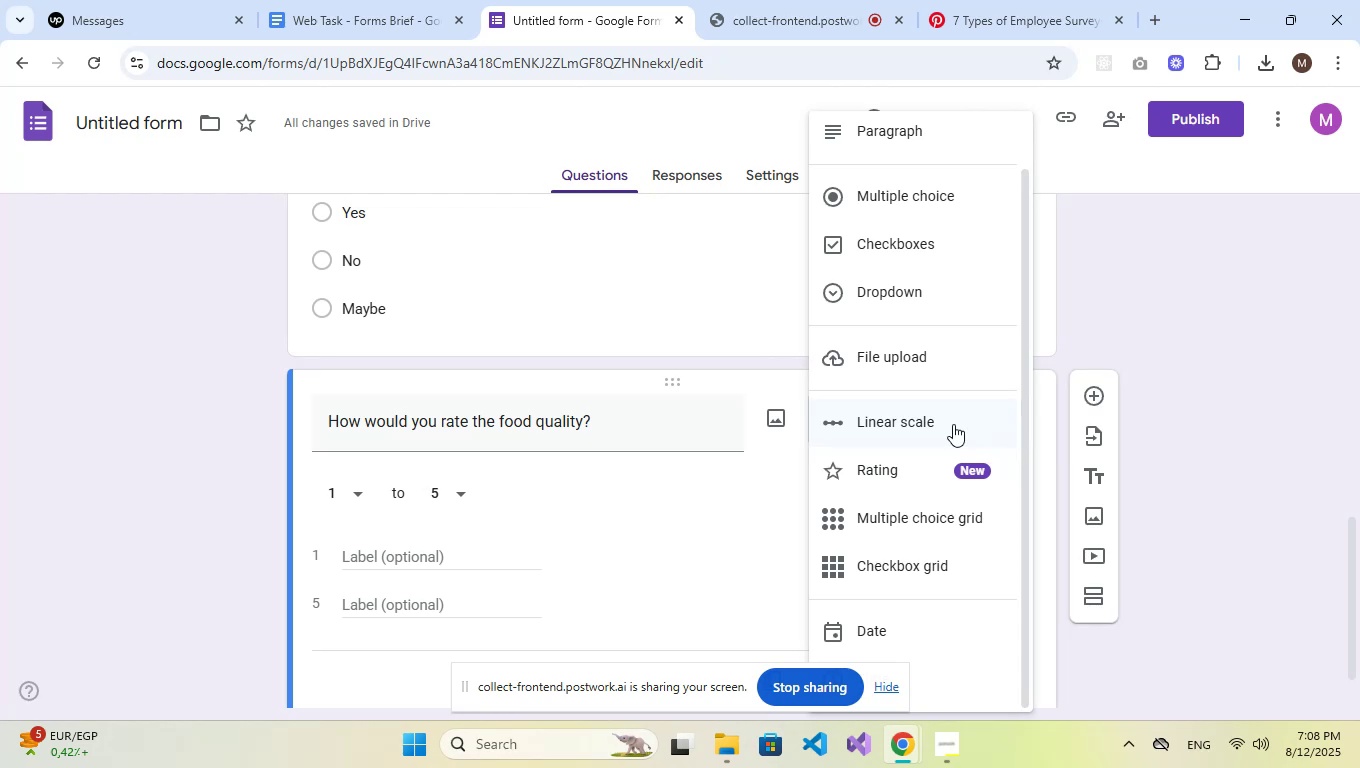 
left_click([922, 469])
 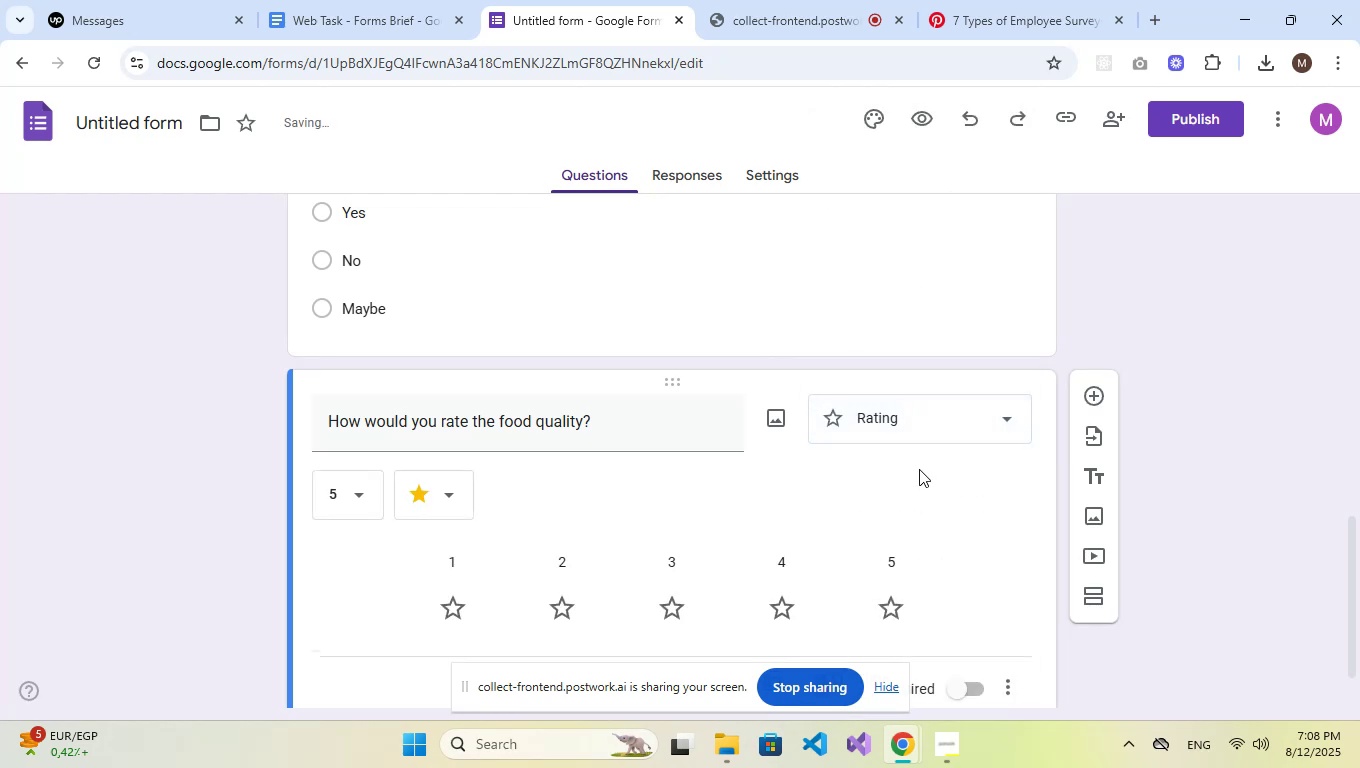 
scroll: coordinate [904, 478], scroll_direction: down, amount: 2.0
 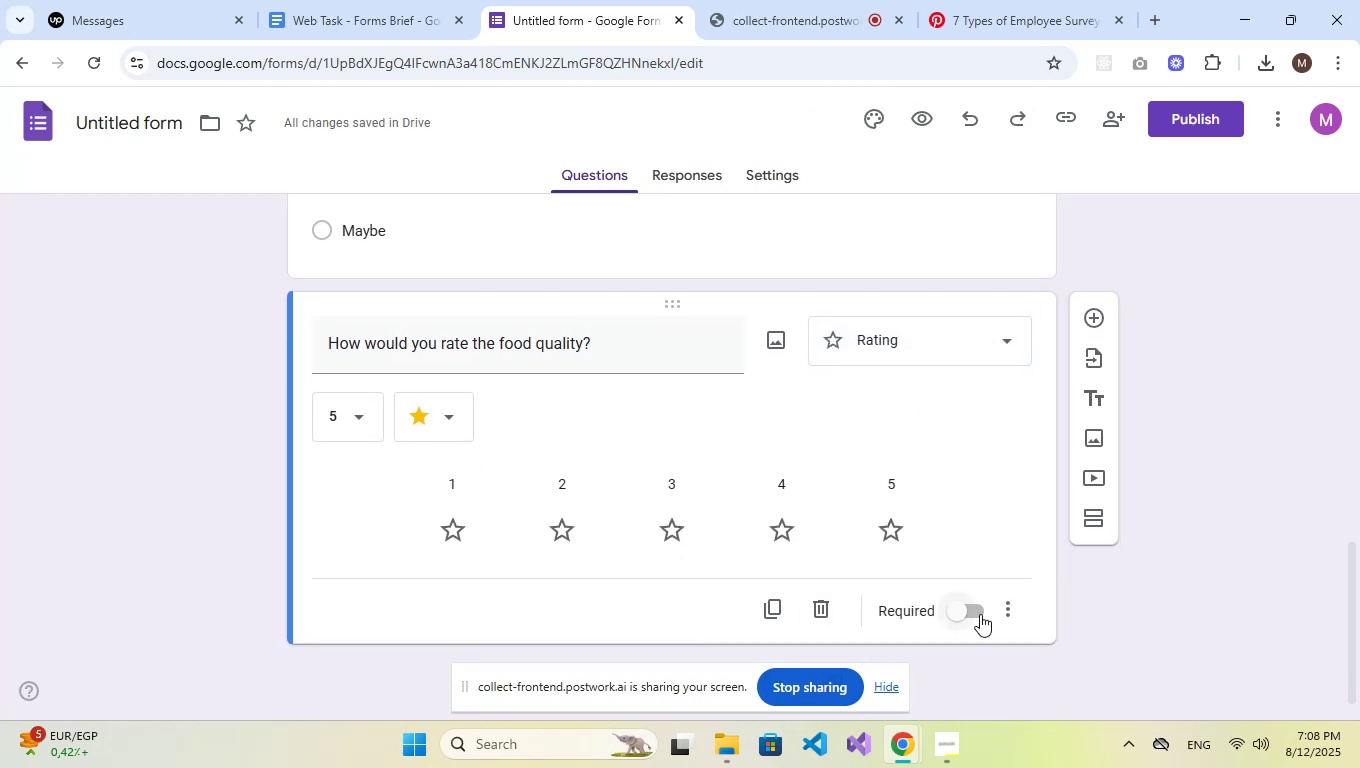 
left_click([971, 610])
 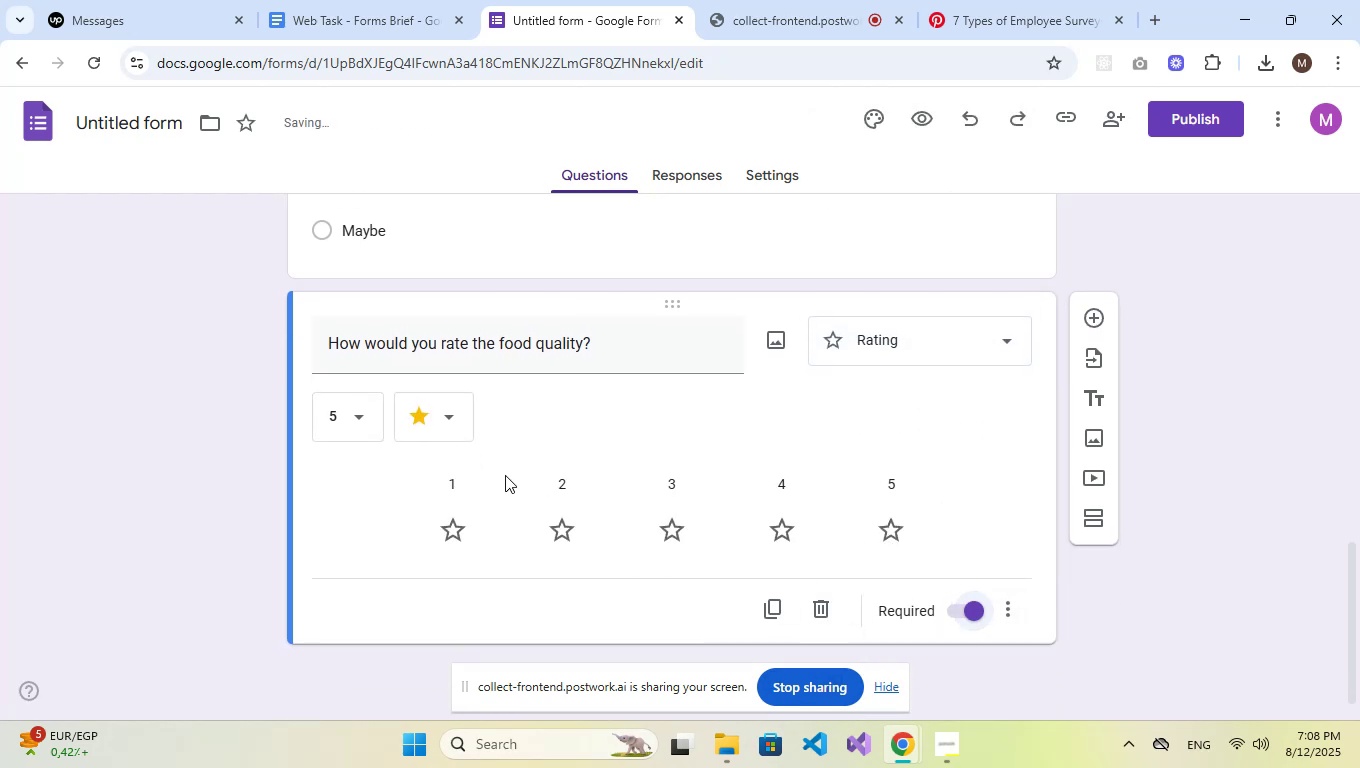 
left_click([458, 435])
 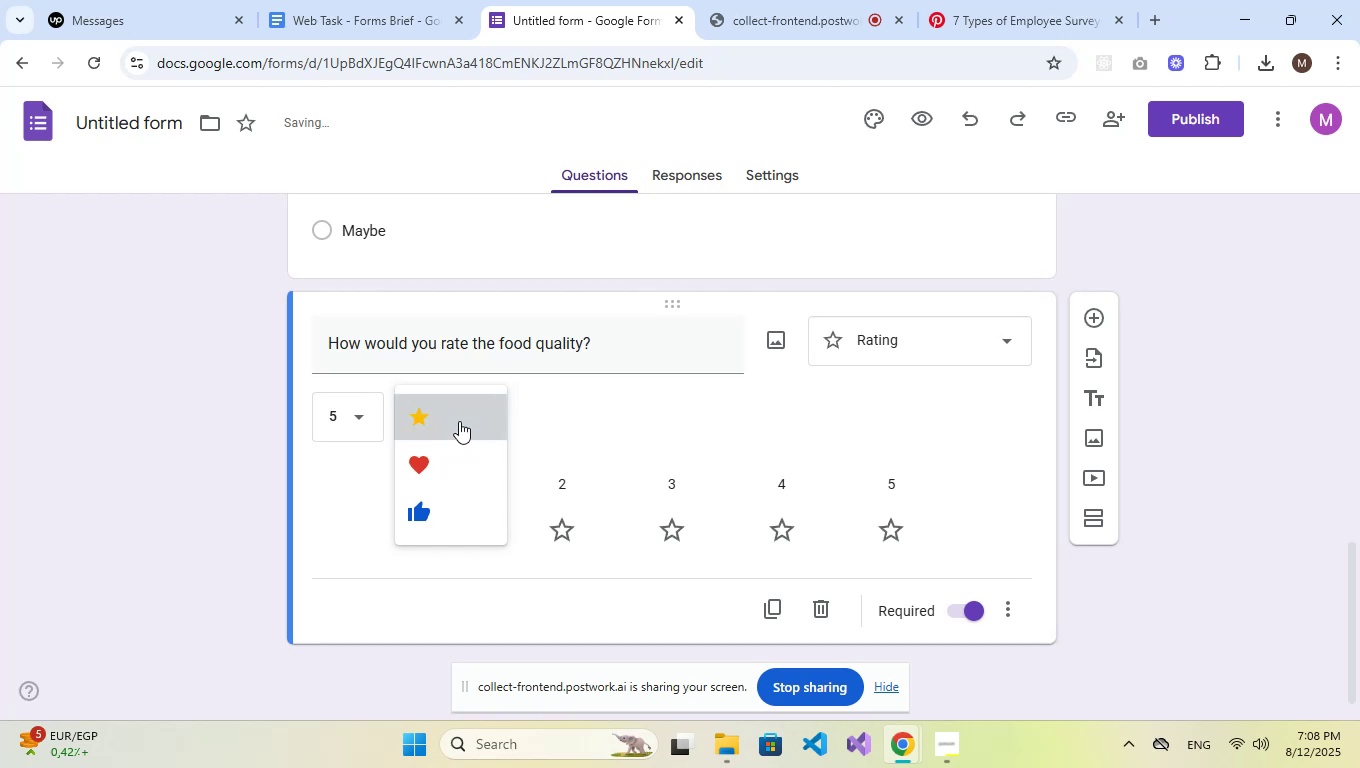 
double_click([346, 418])
 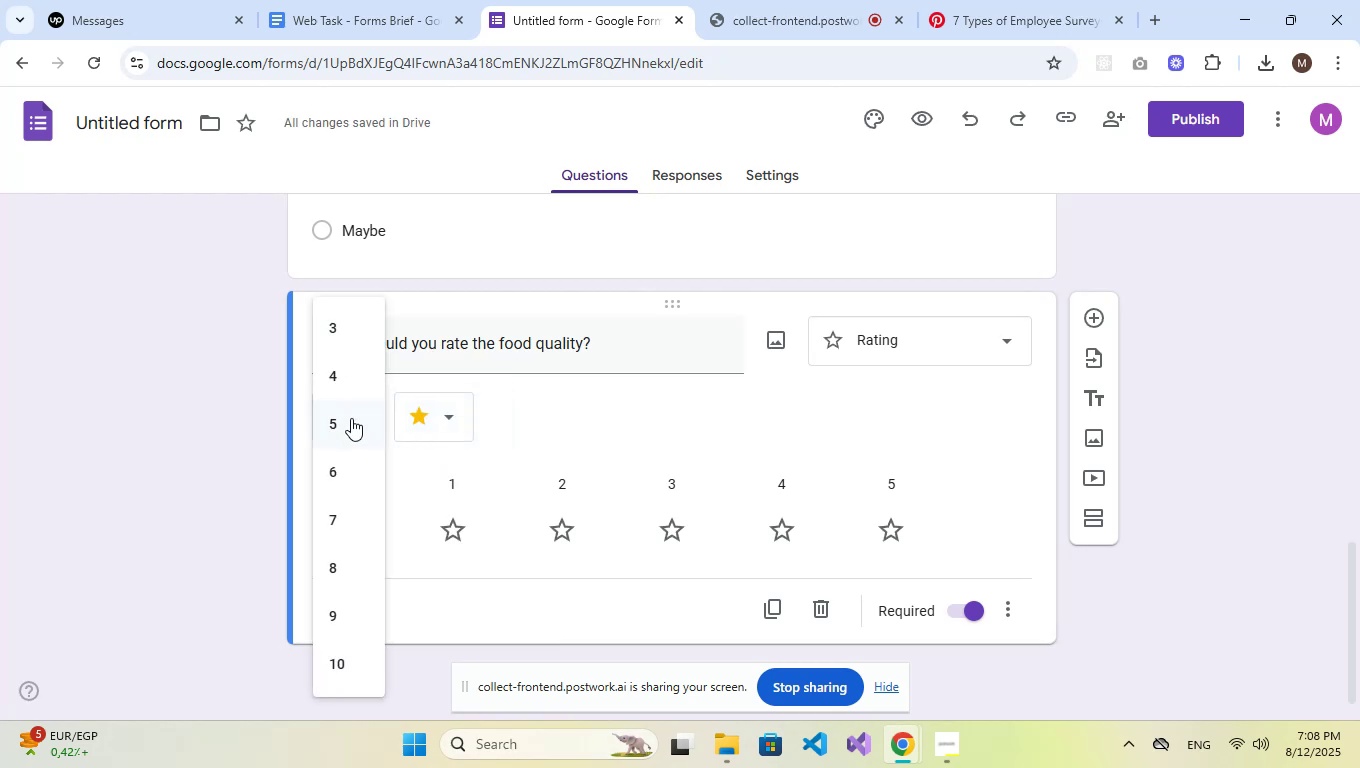 
left_click([357, 418])
 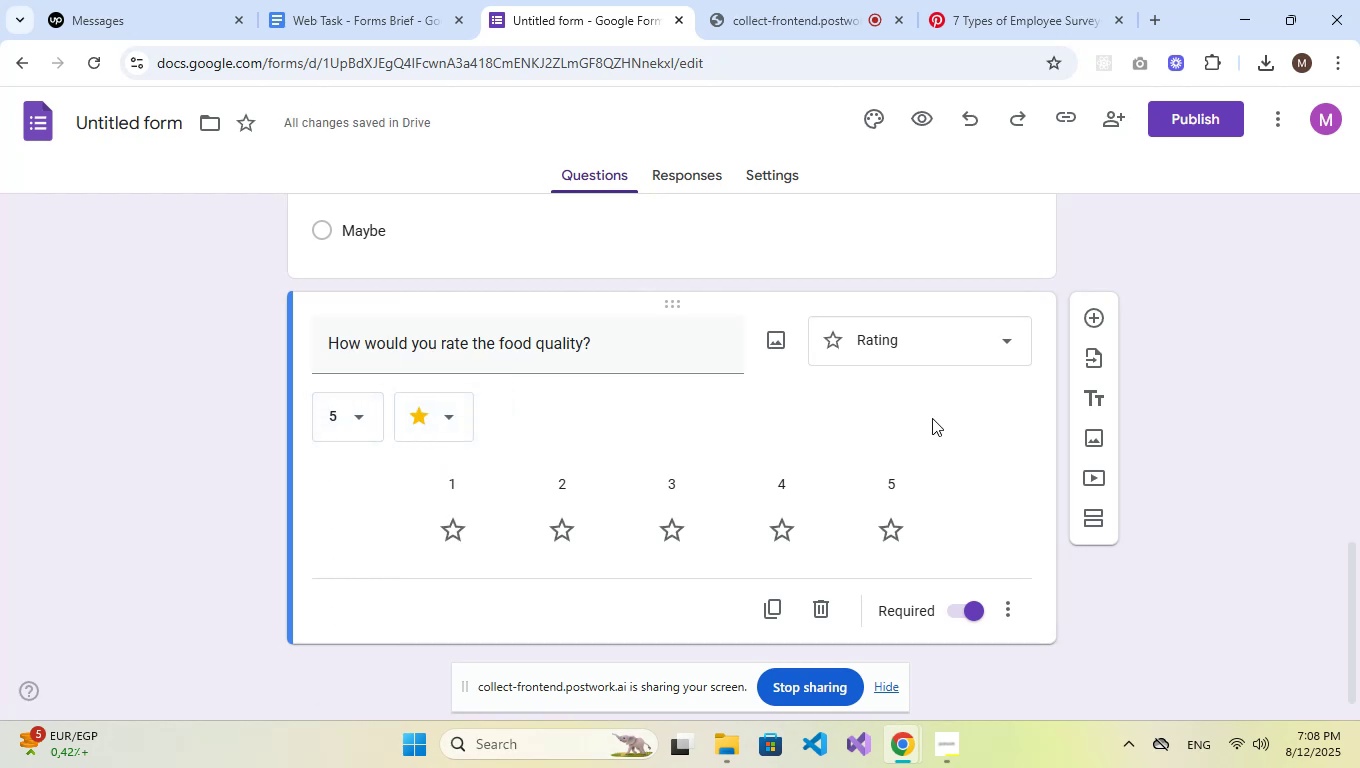 
scroll: coordinate [932, 418], scroll_direction: down, amount: 2.0
 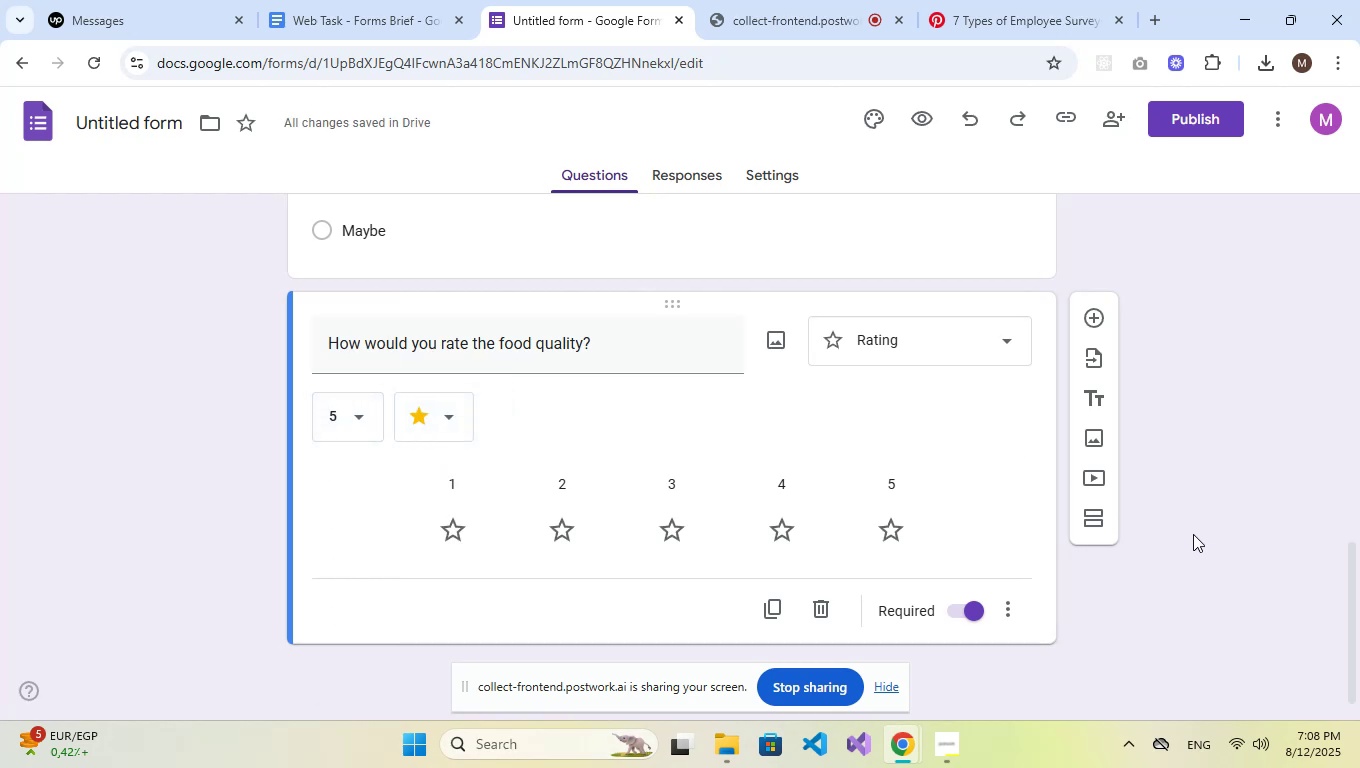 
scroll: coordinate [1193, 534], scroll_direction: up, amount: 5.0
 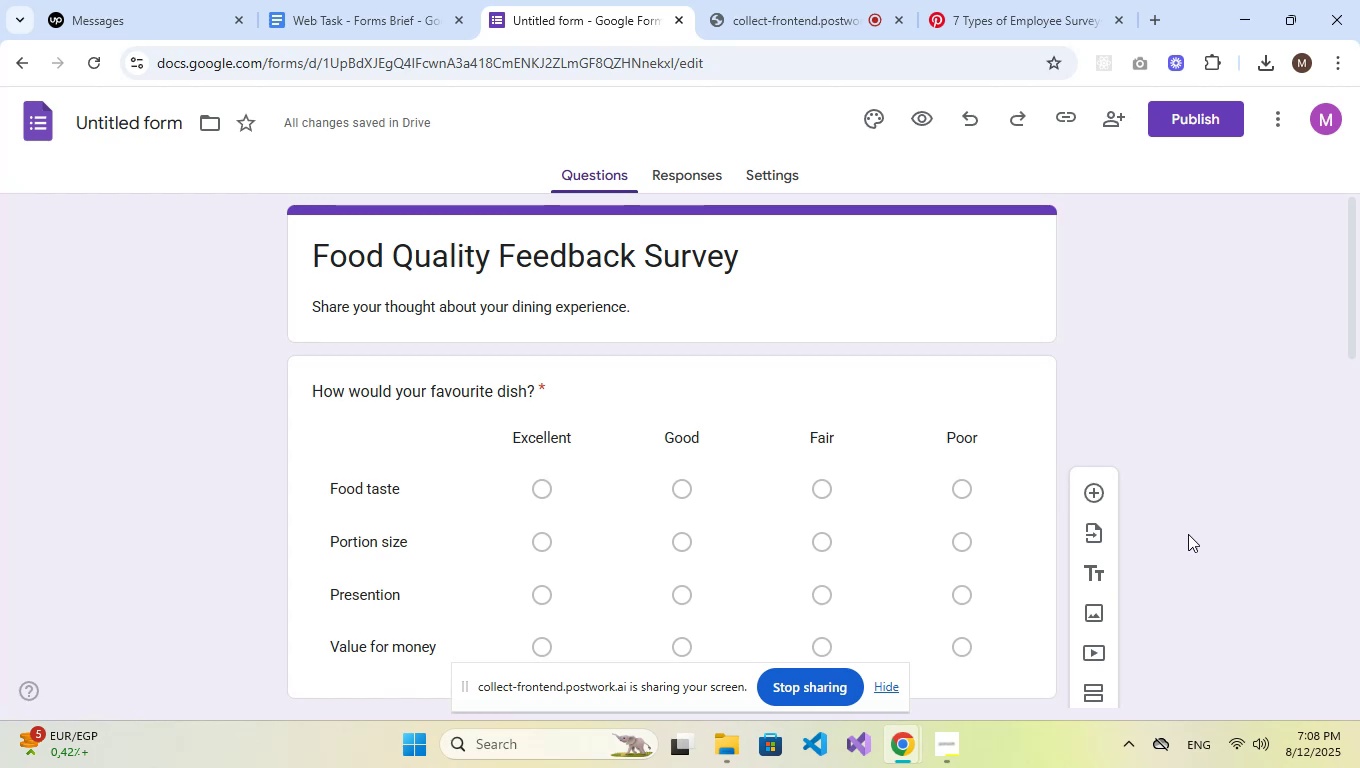 
double_click([616, 276])
 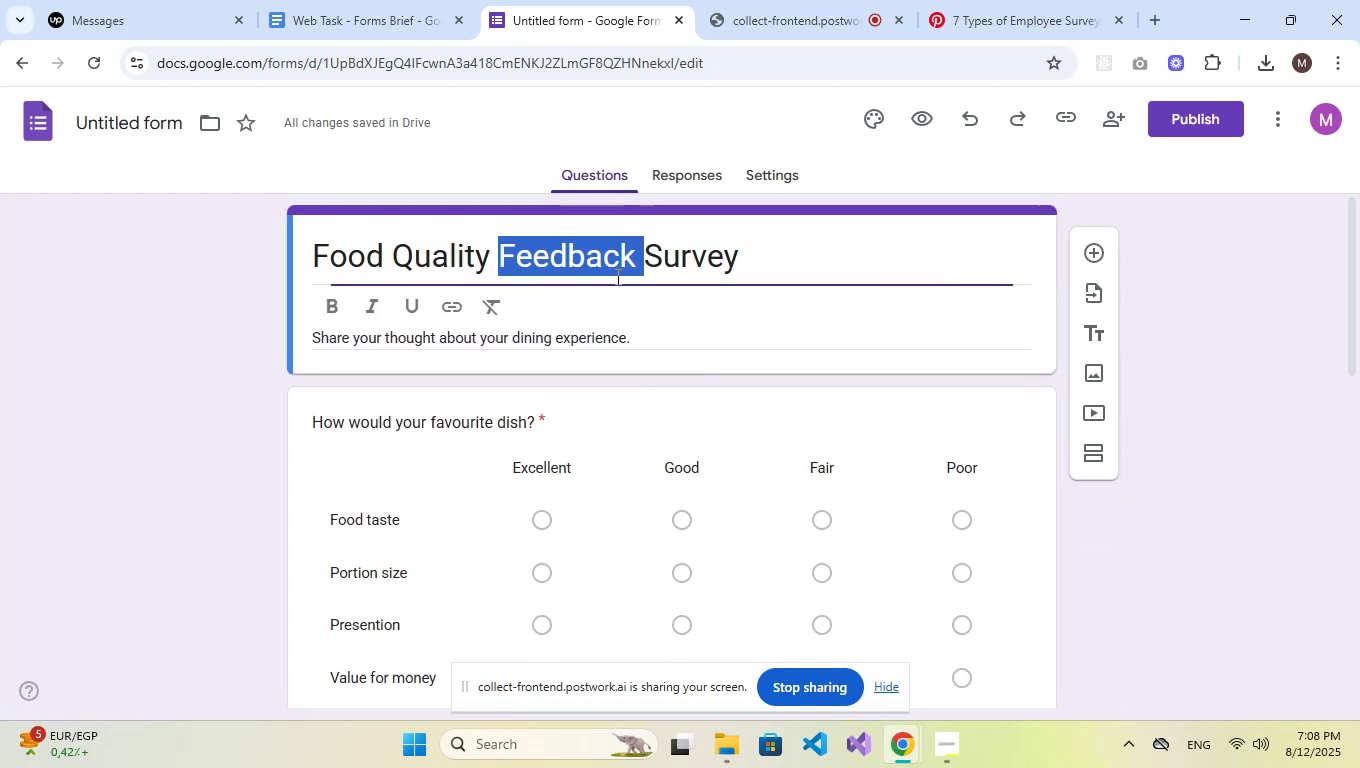 
triple_click([616, 276])
 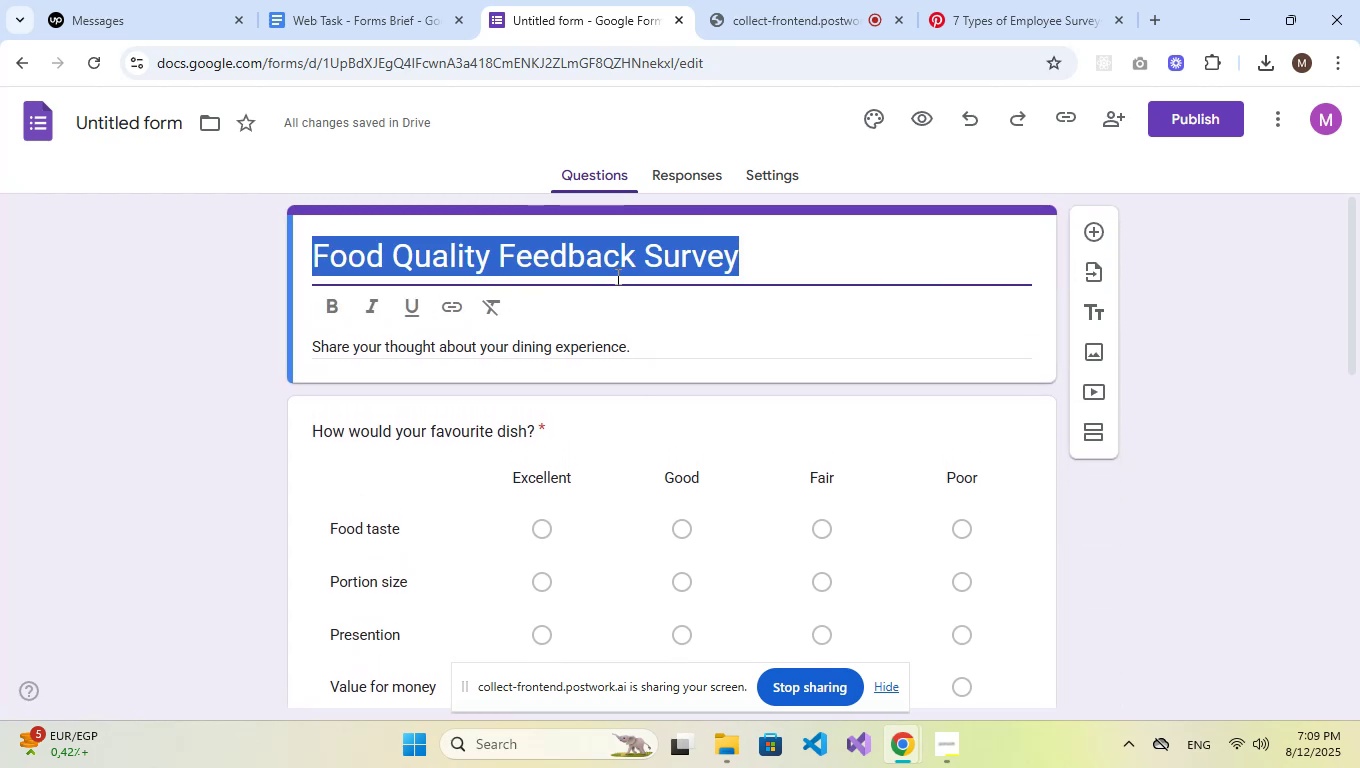 
key(Control+C)
 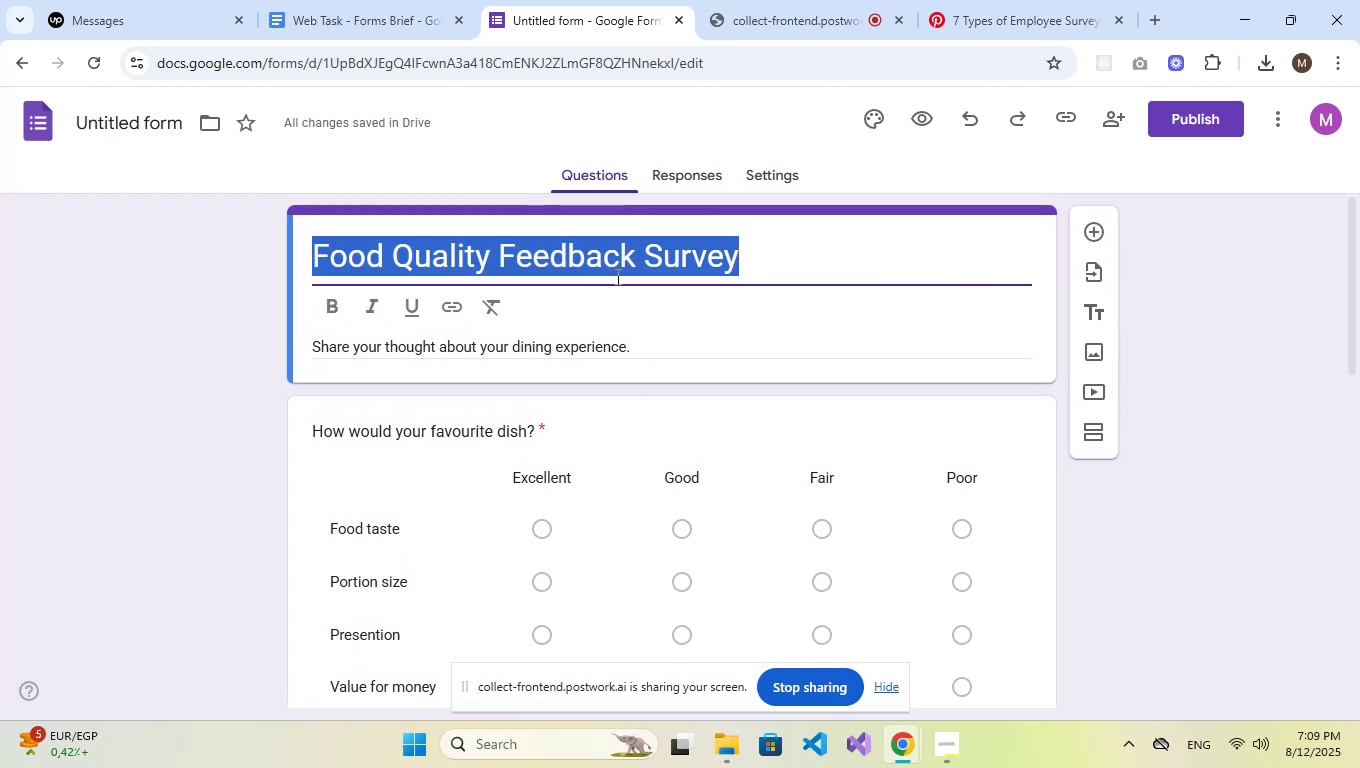 
key(Control+C)
 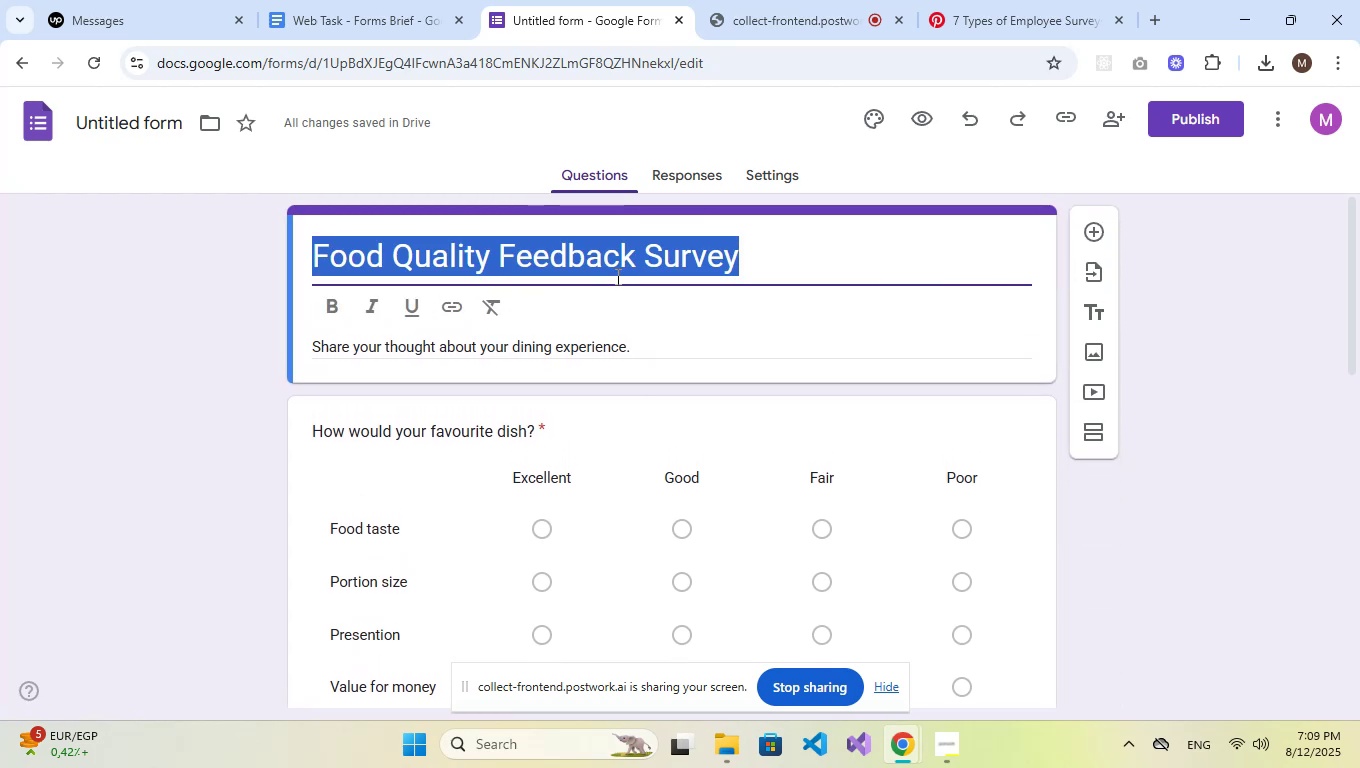 
hold_key(key=ControlLeft, duration=0.73)
 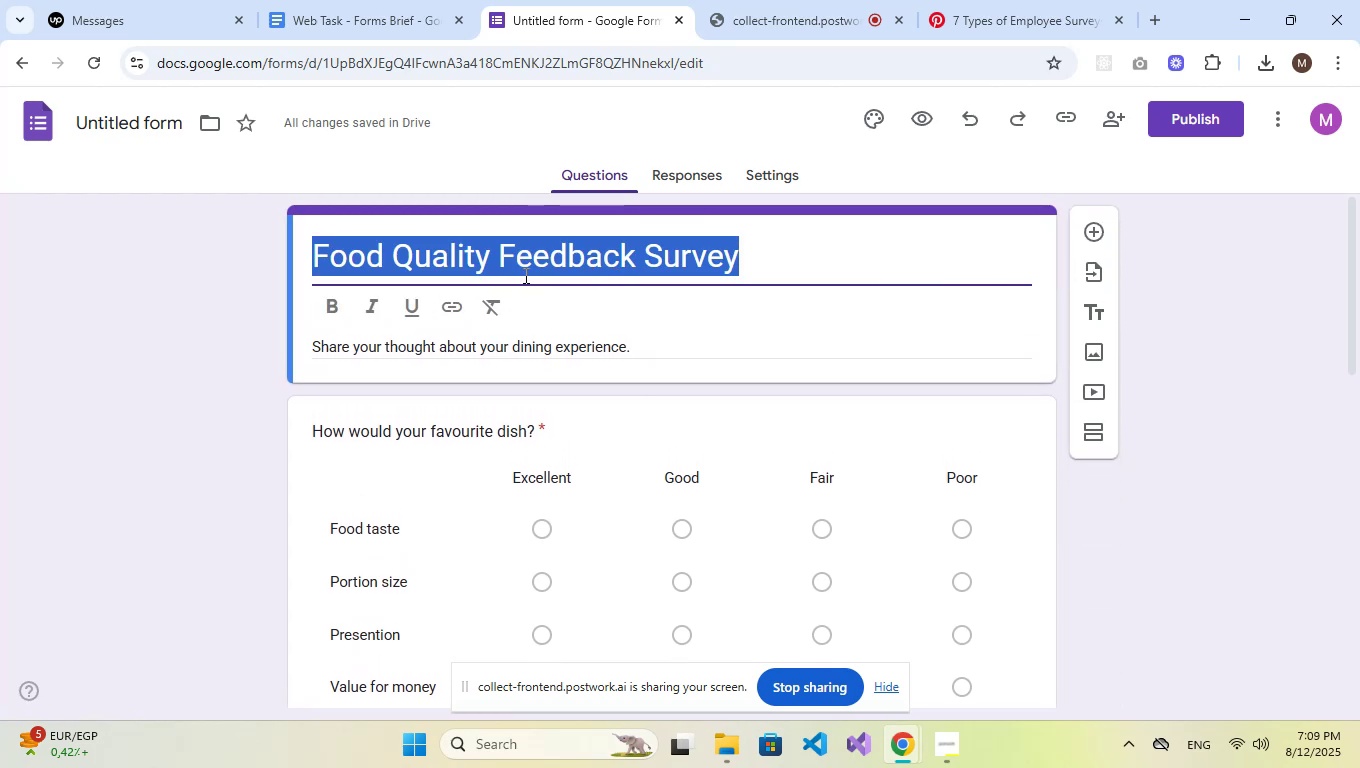 
left_click([519, 264])
 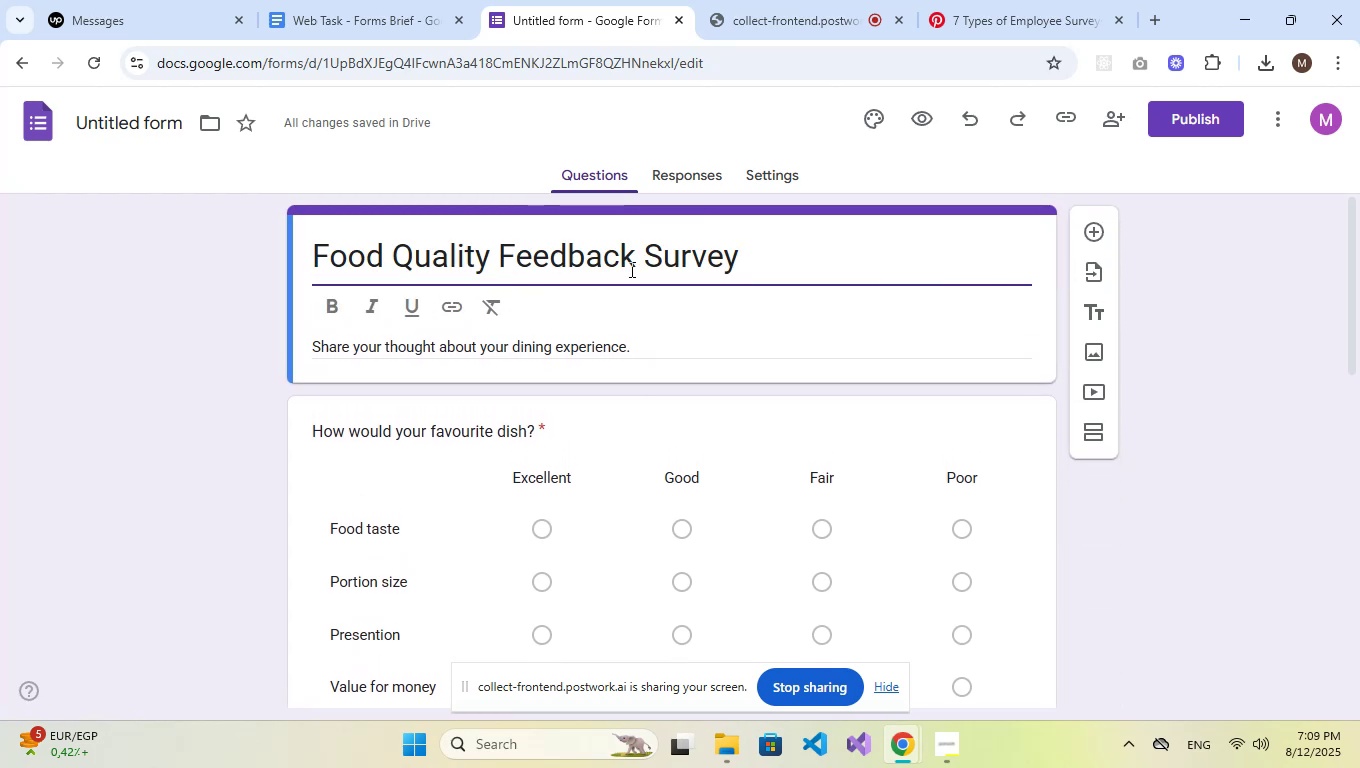 
left_click_drag(start_coordinate=[634, 262], to_coordinate=[504, 258])
 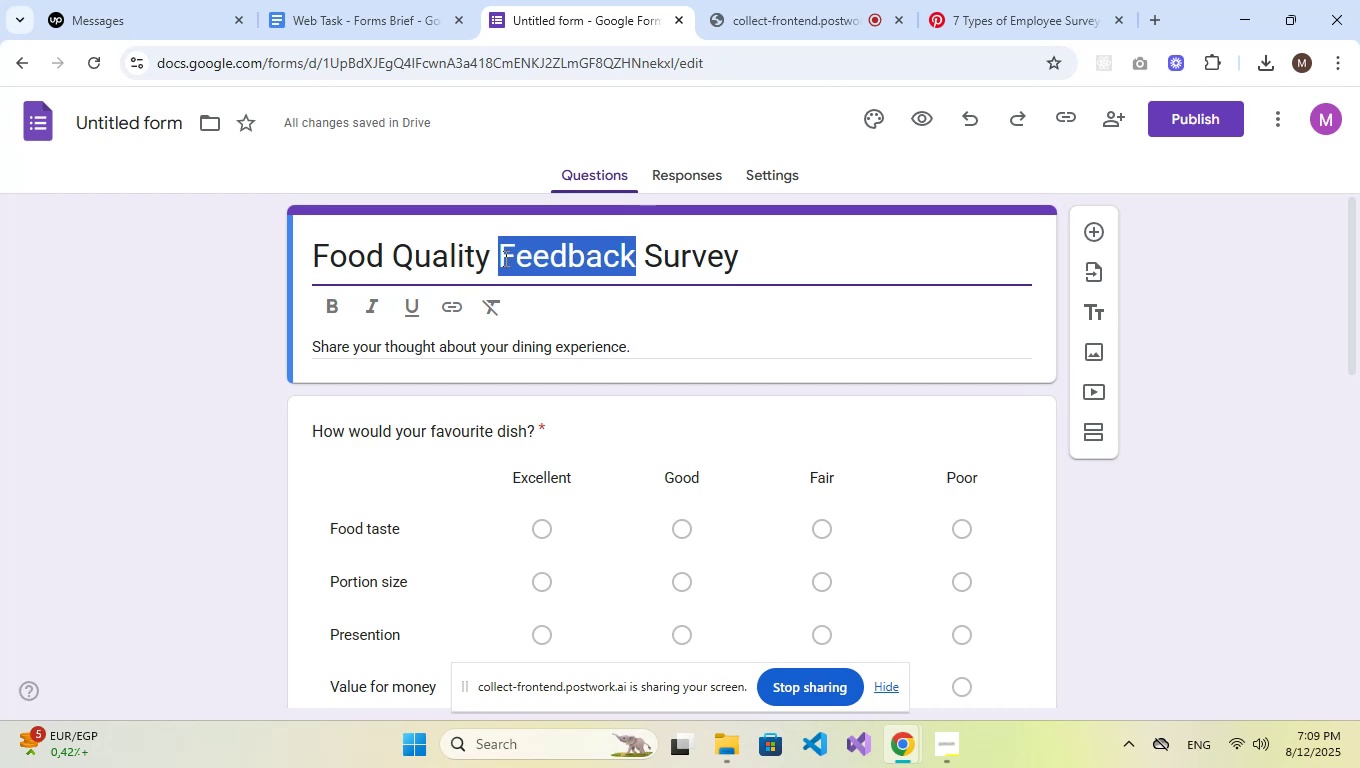 
key(Control+C)
 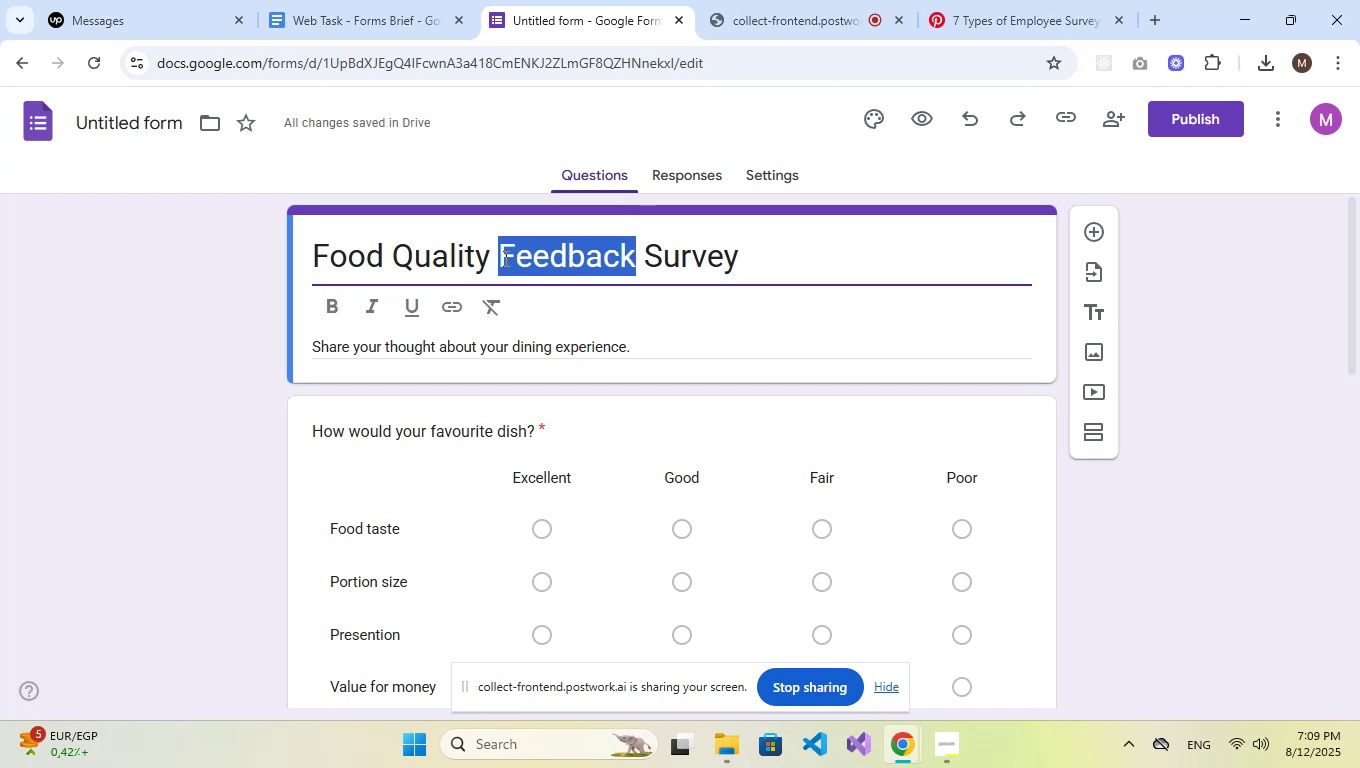 
key(Control+C)
 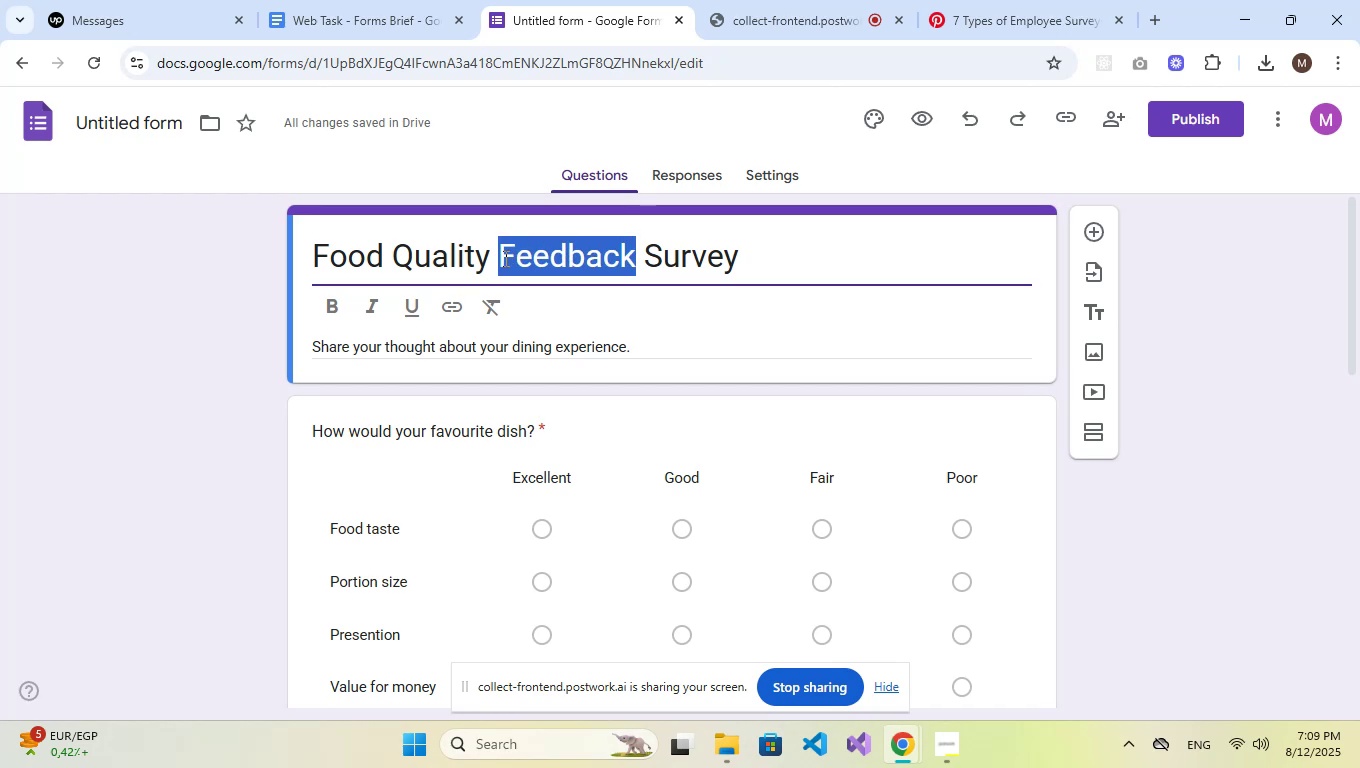 
key(Control+C)
 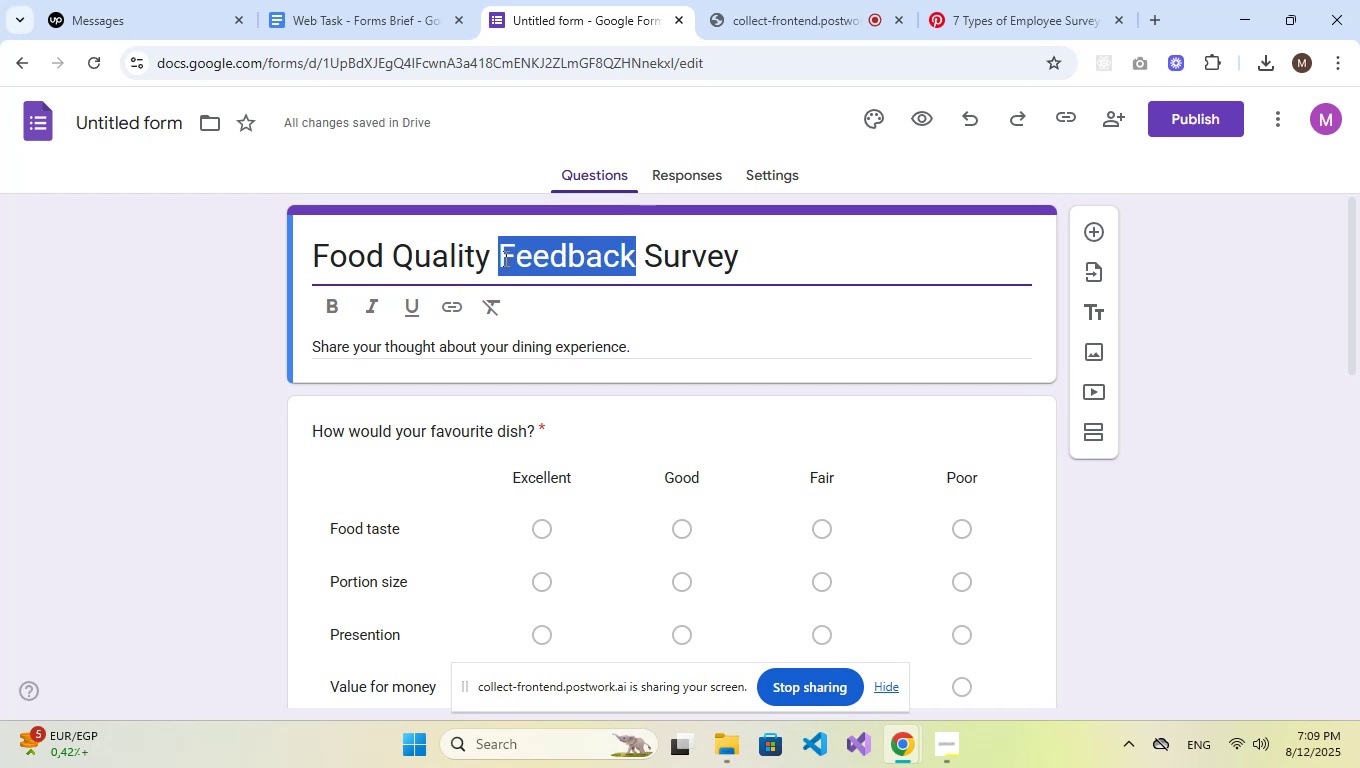 
key(Control+C)
 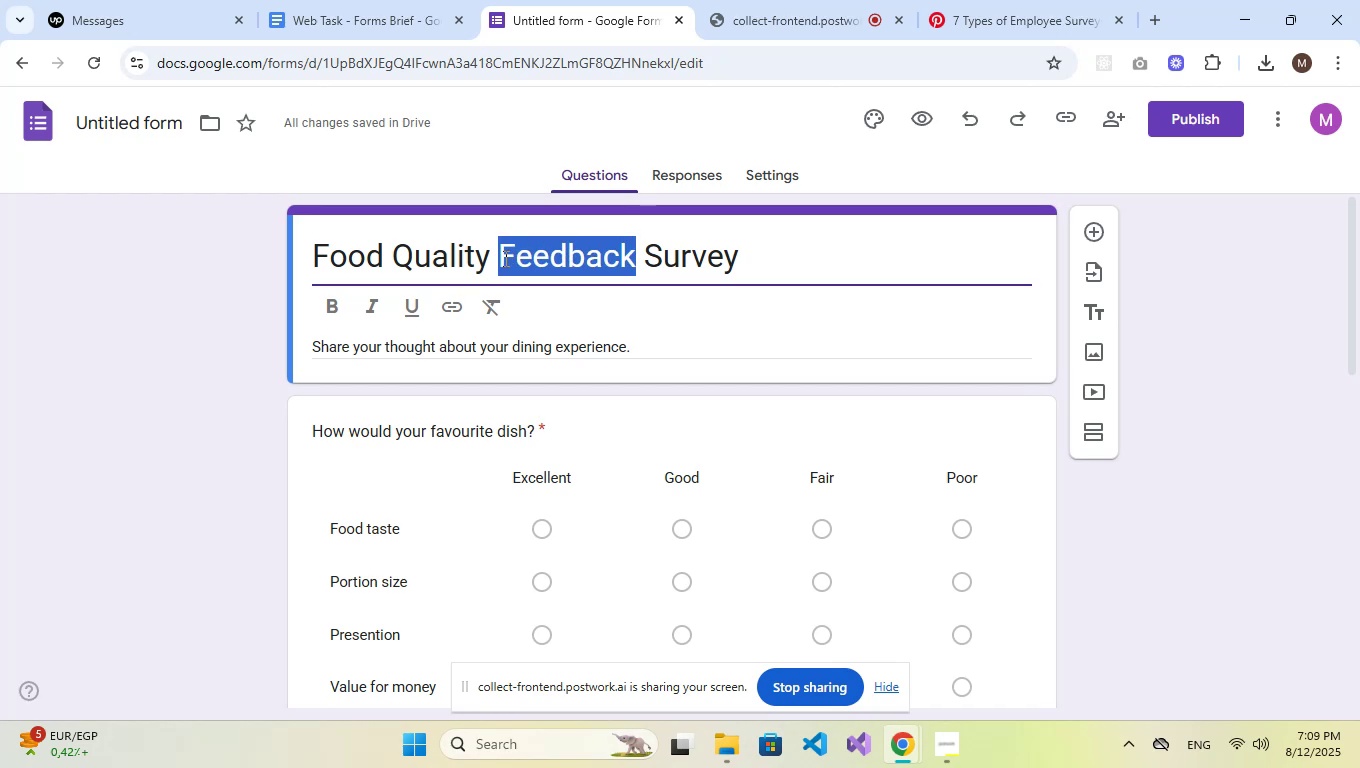 
key(Control+C)
 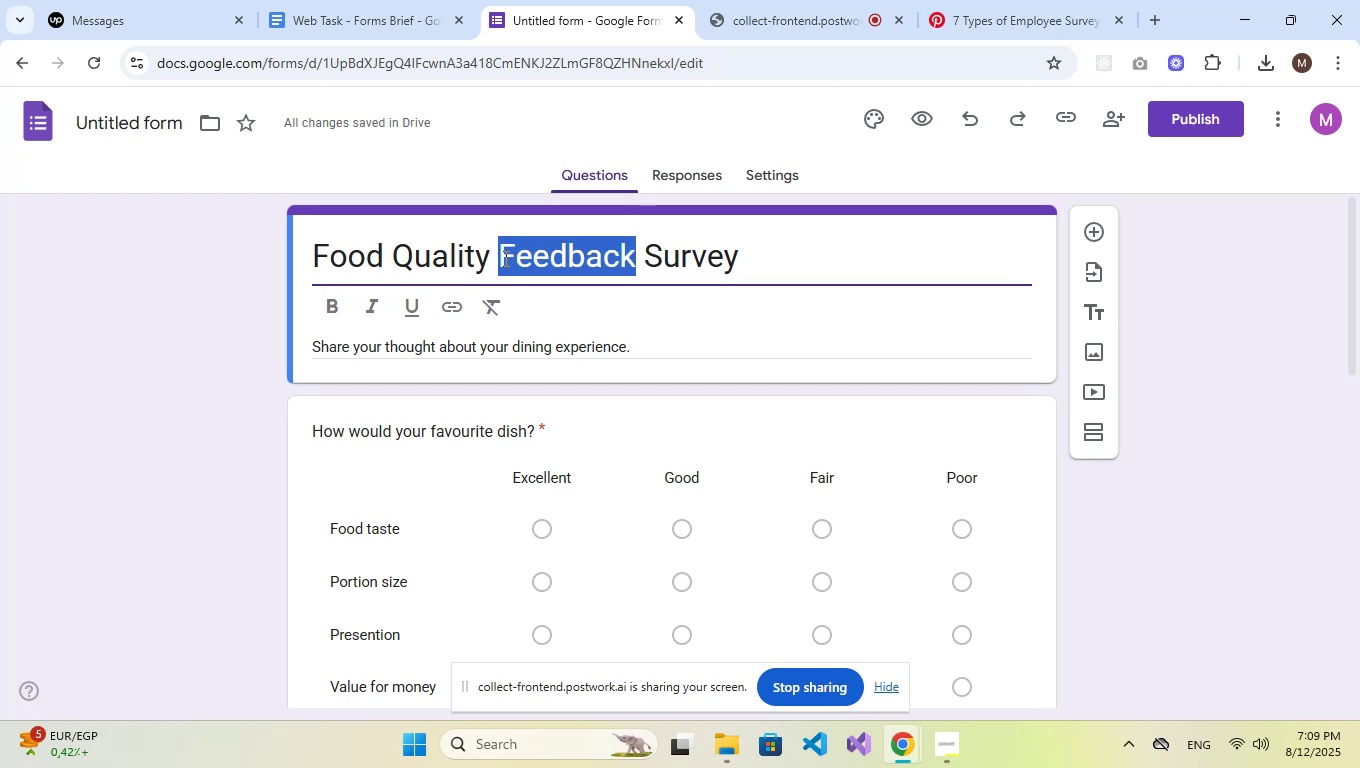 
key(Control+C)
 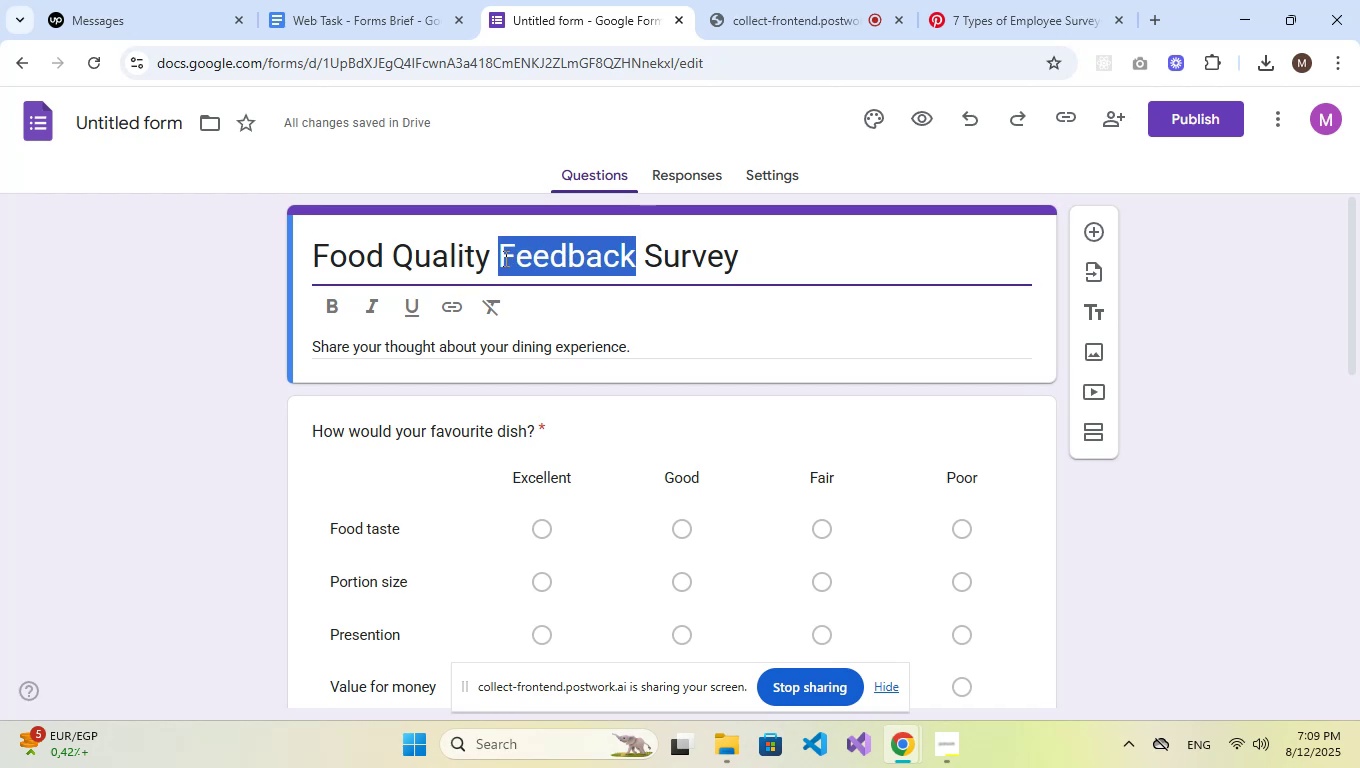 
key(Control+C)
 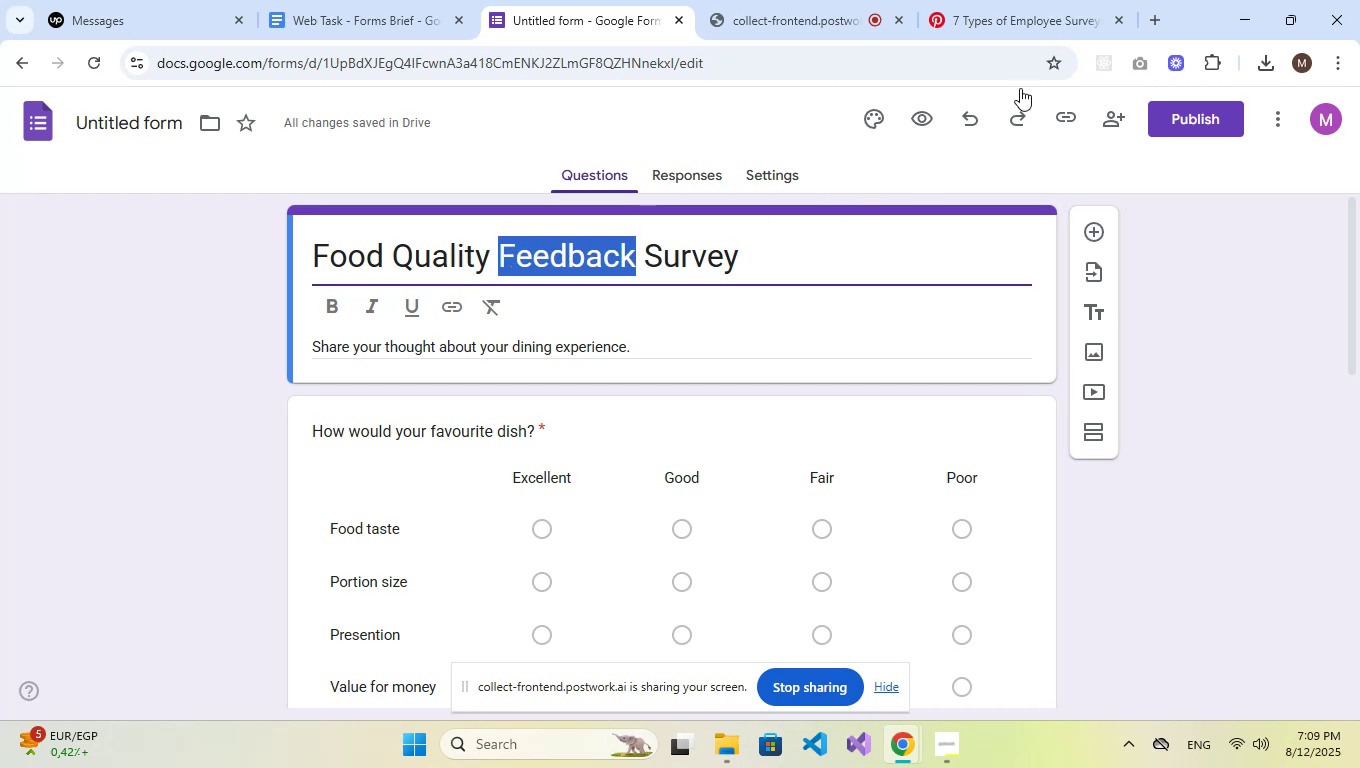 
left_click([1056, 0])
 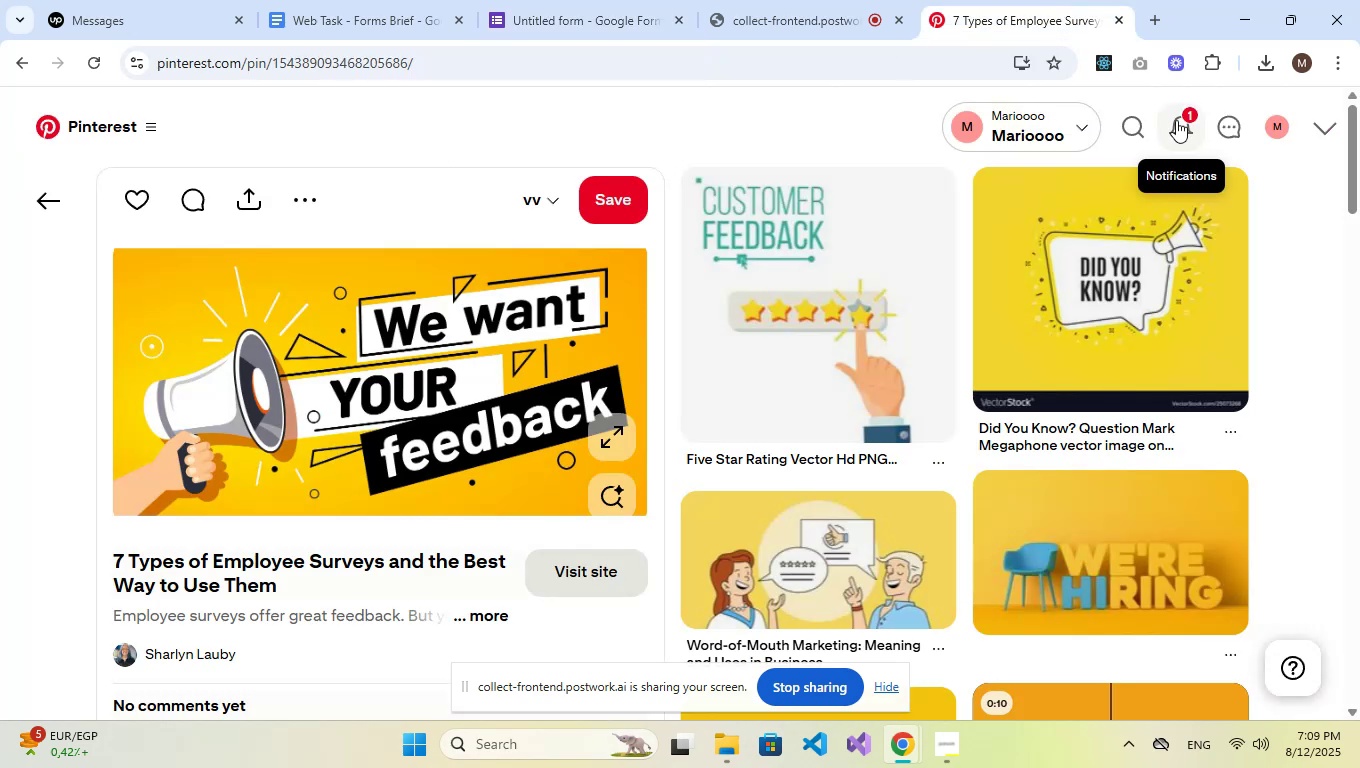 
left_click([1145, 126])
 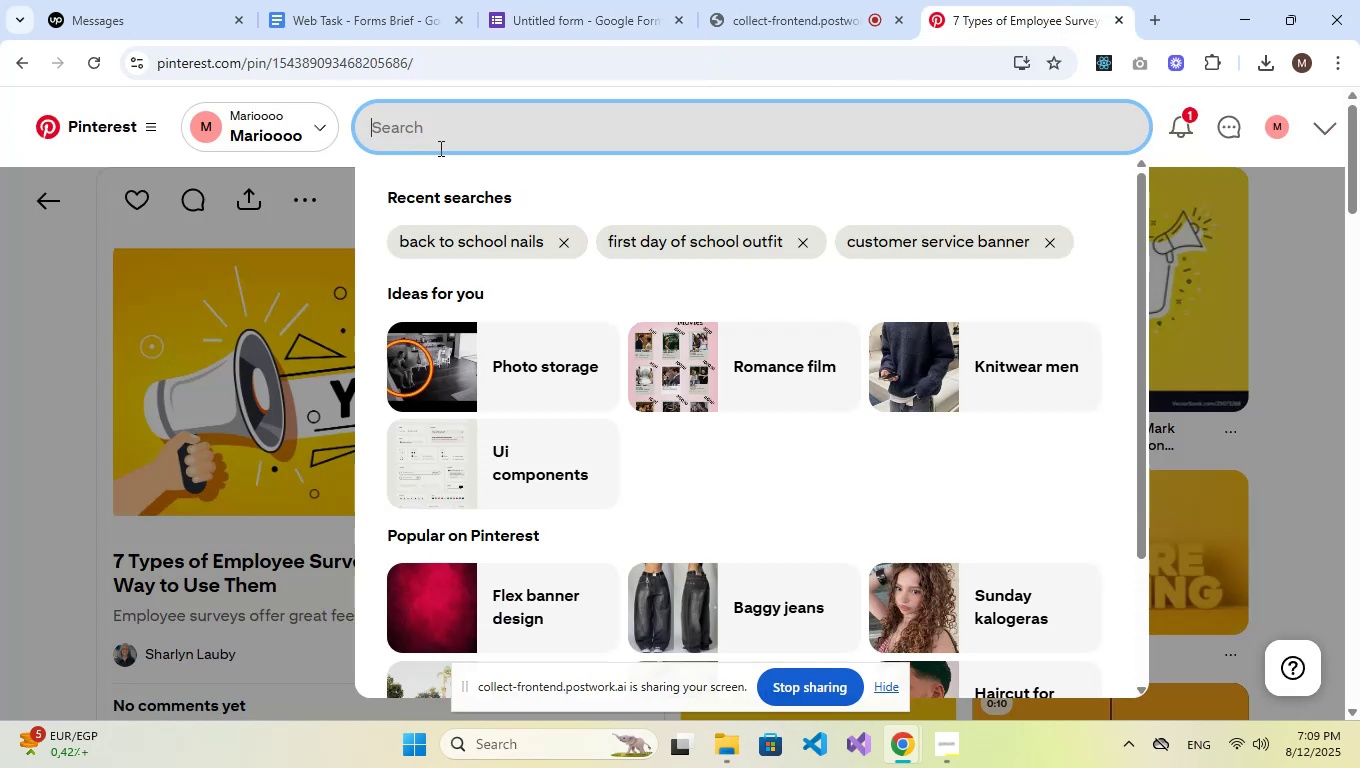 
left_click([453, 135])
 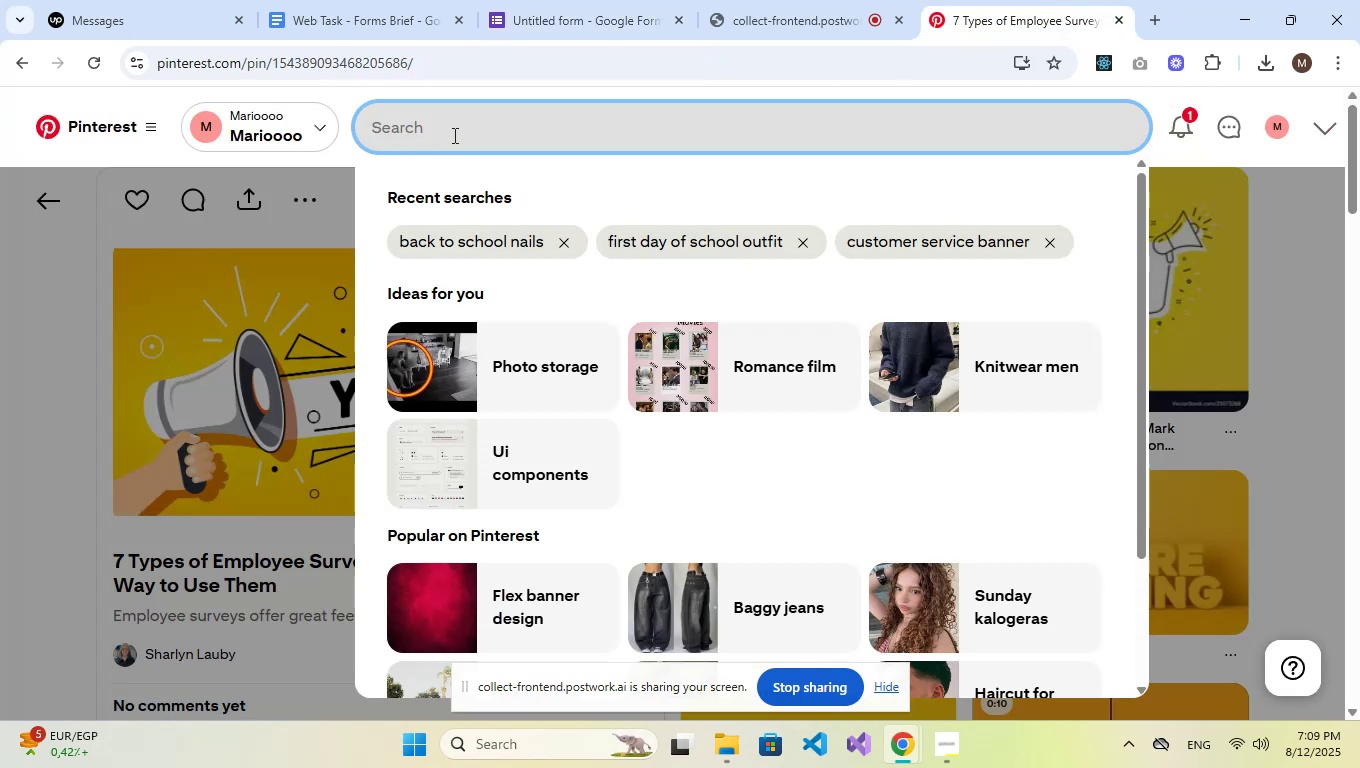 
key(Control+V)
 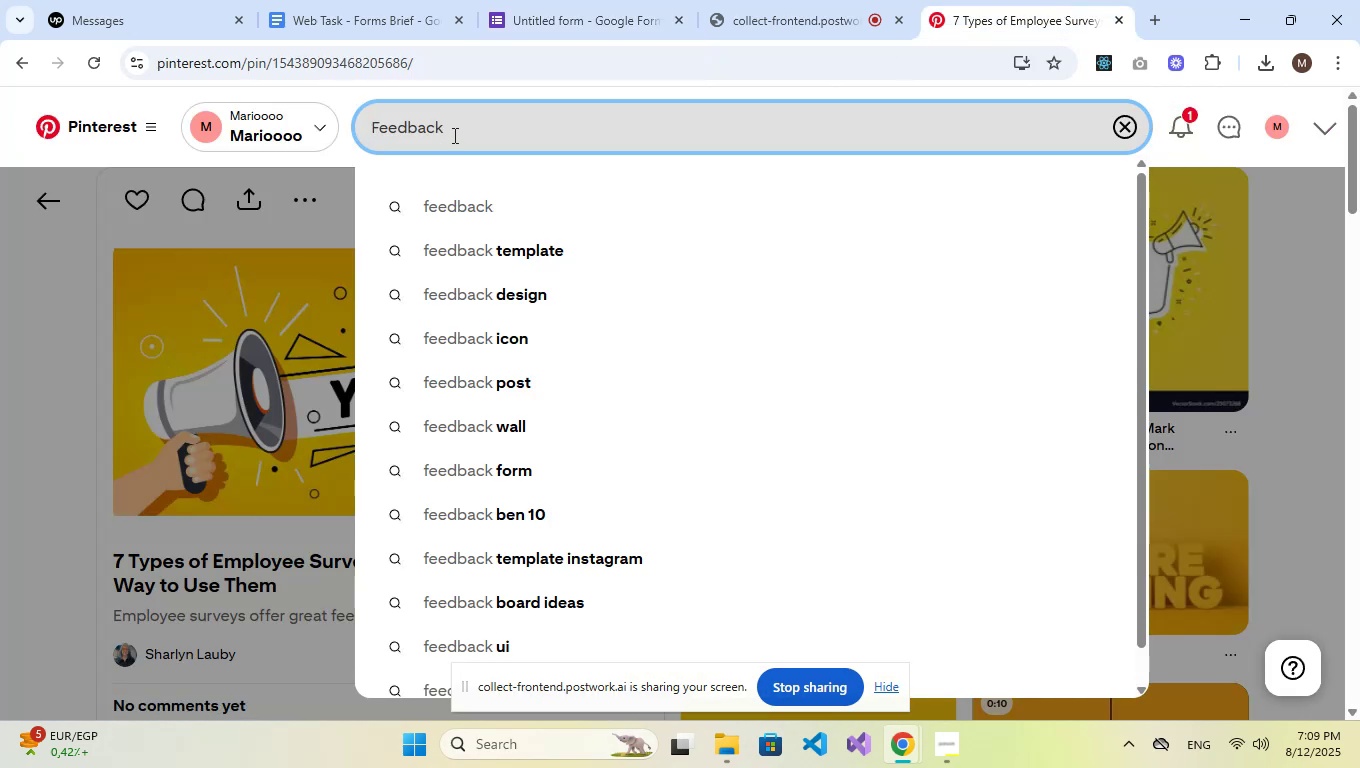 
hold_key(key=ArrowLeft, duration=0.94)
 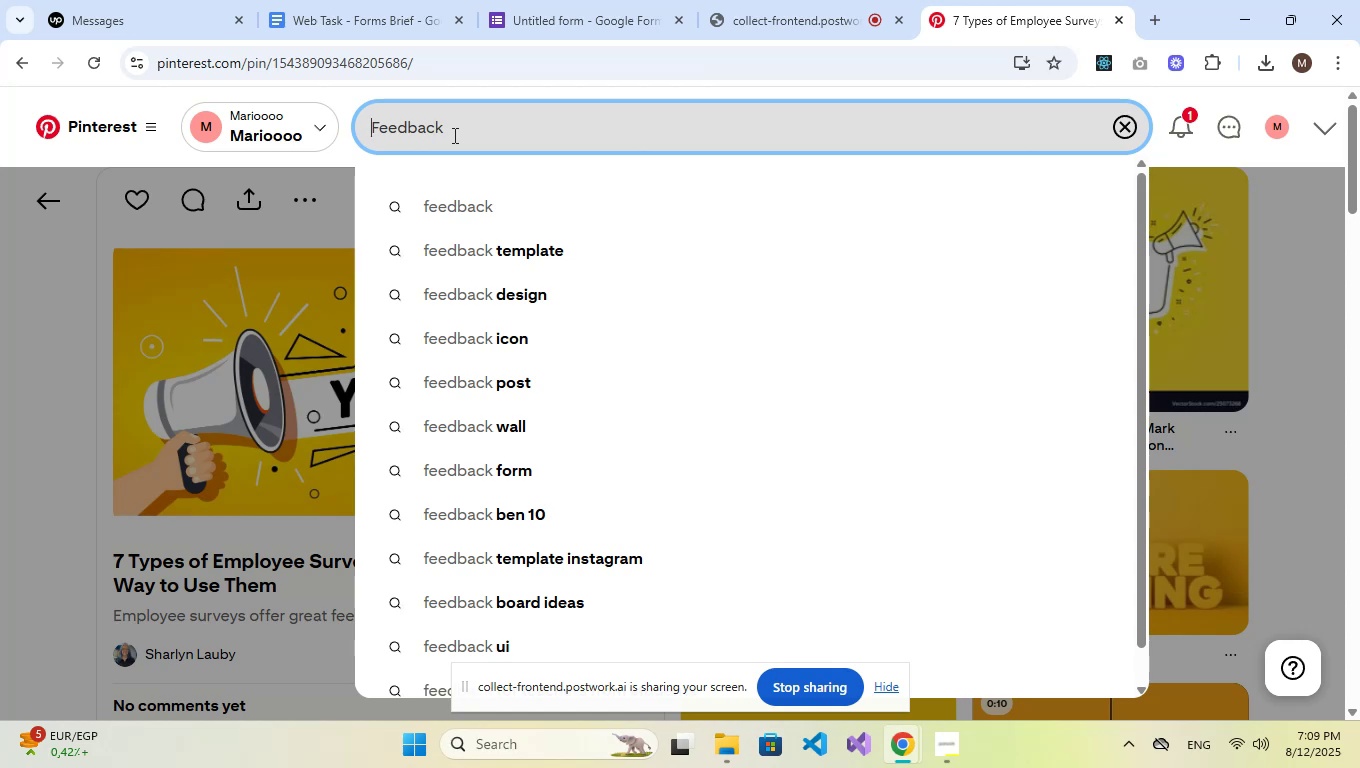 
type(restu)
 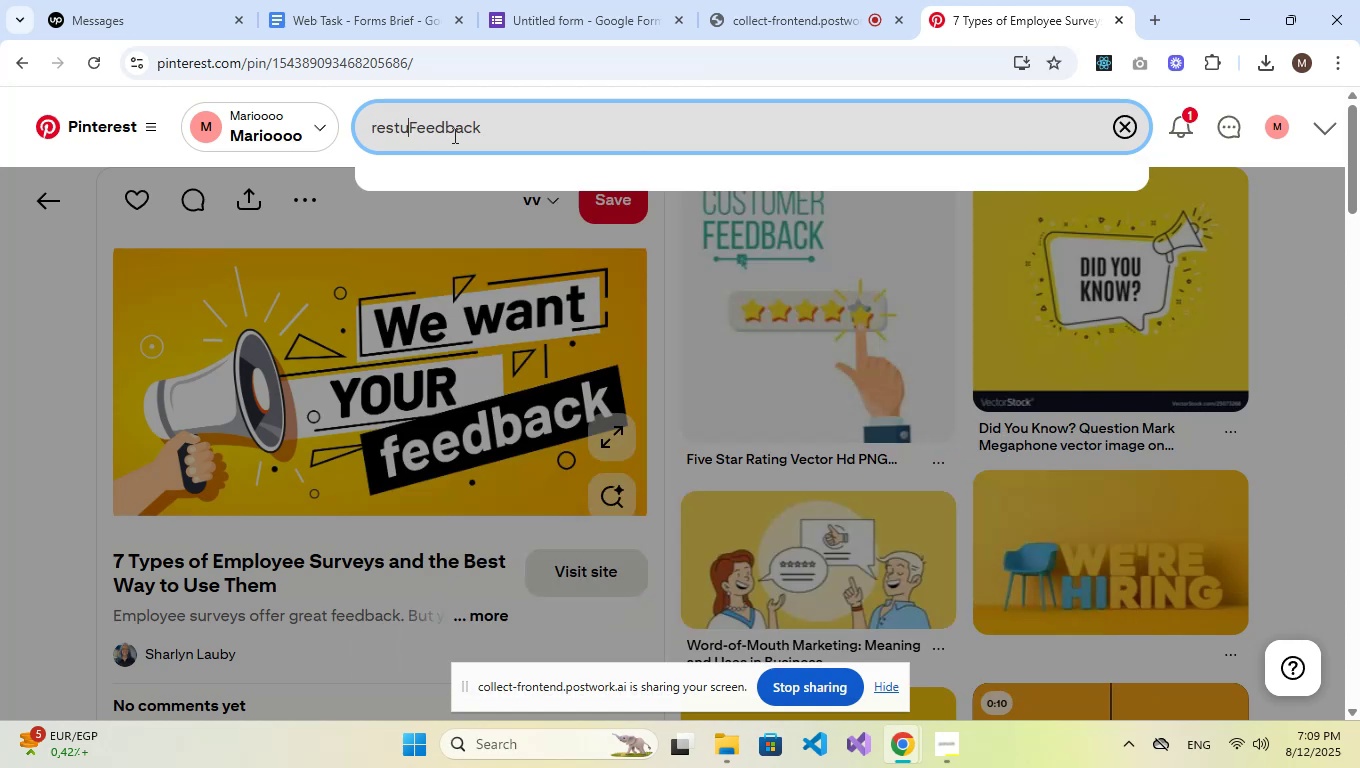 
key(Backspace)
type(aurant )
 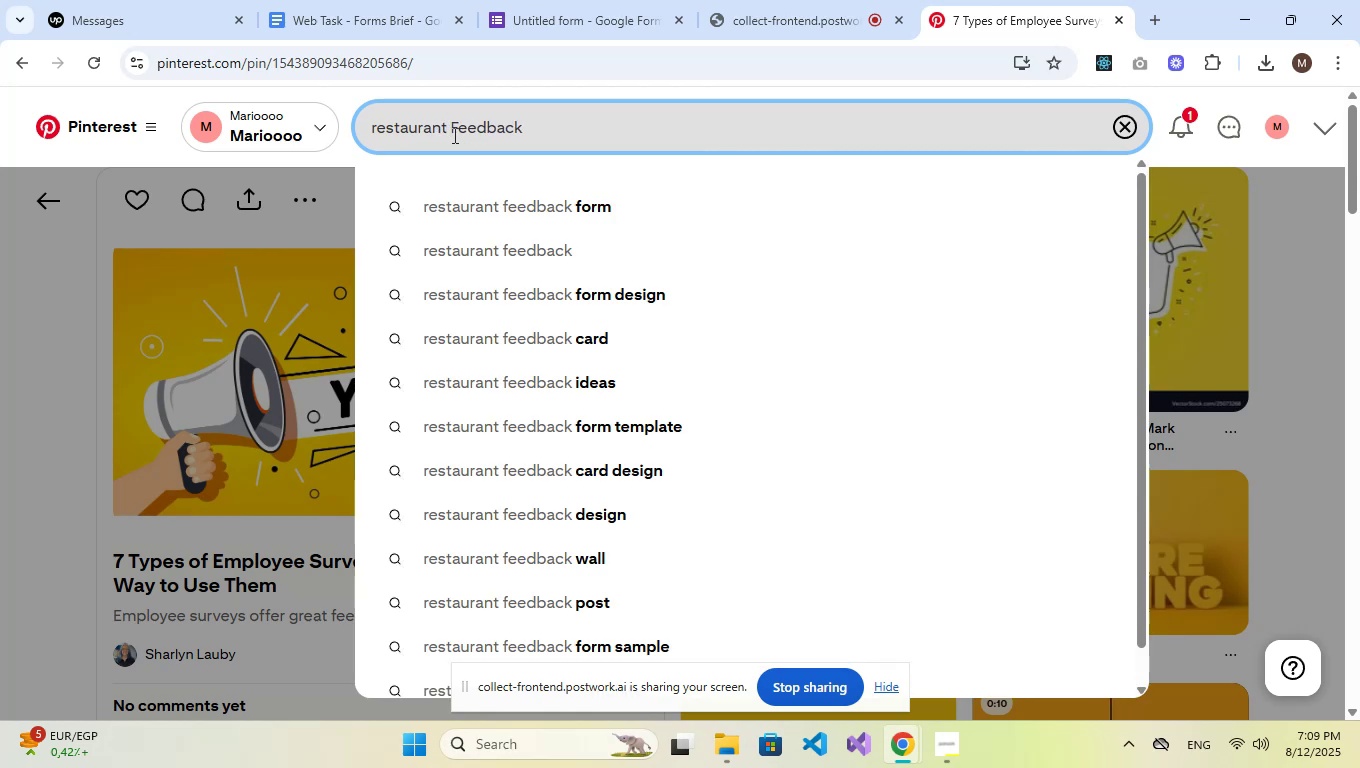 
key(ArrowDown)
 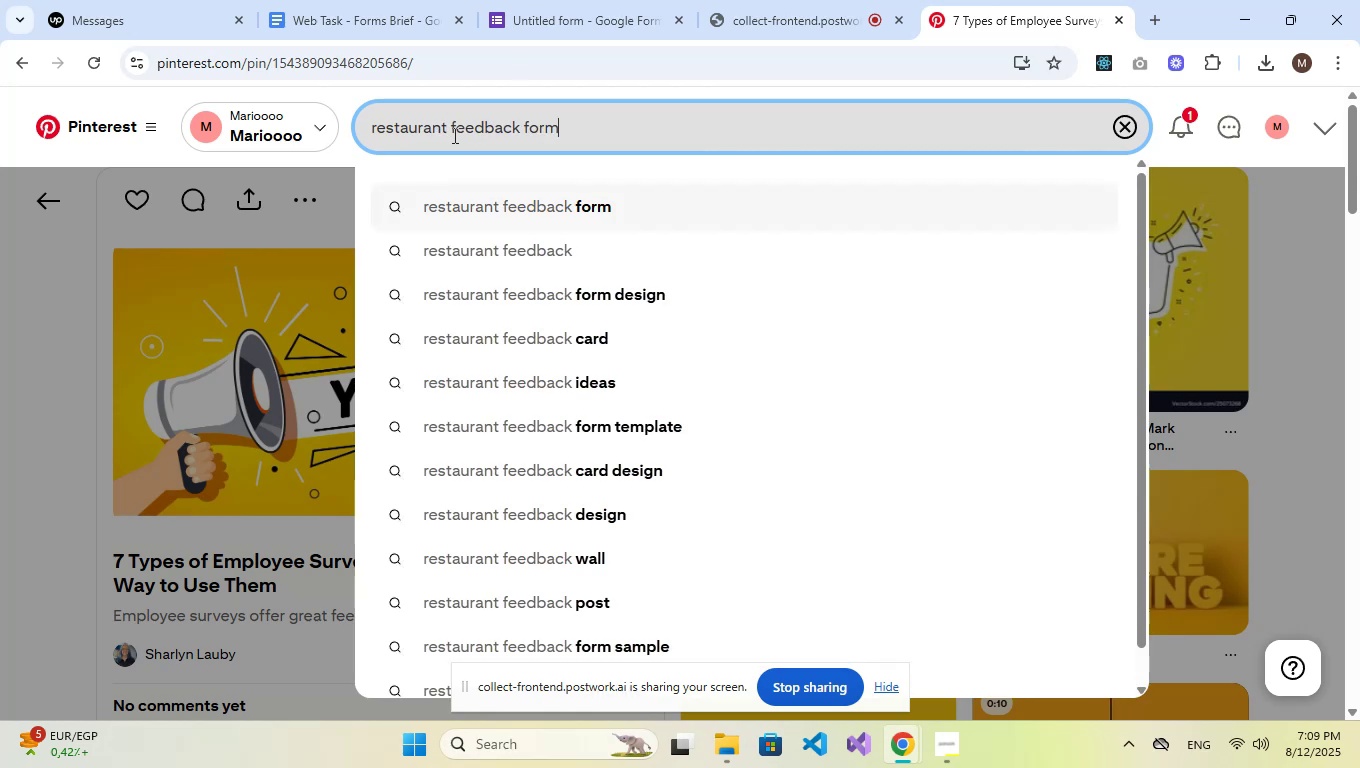 
key(ArrowDown)
 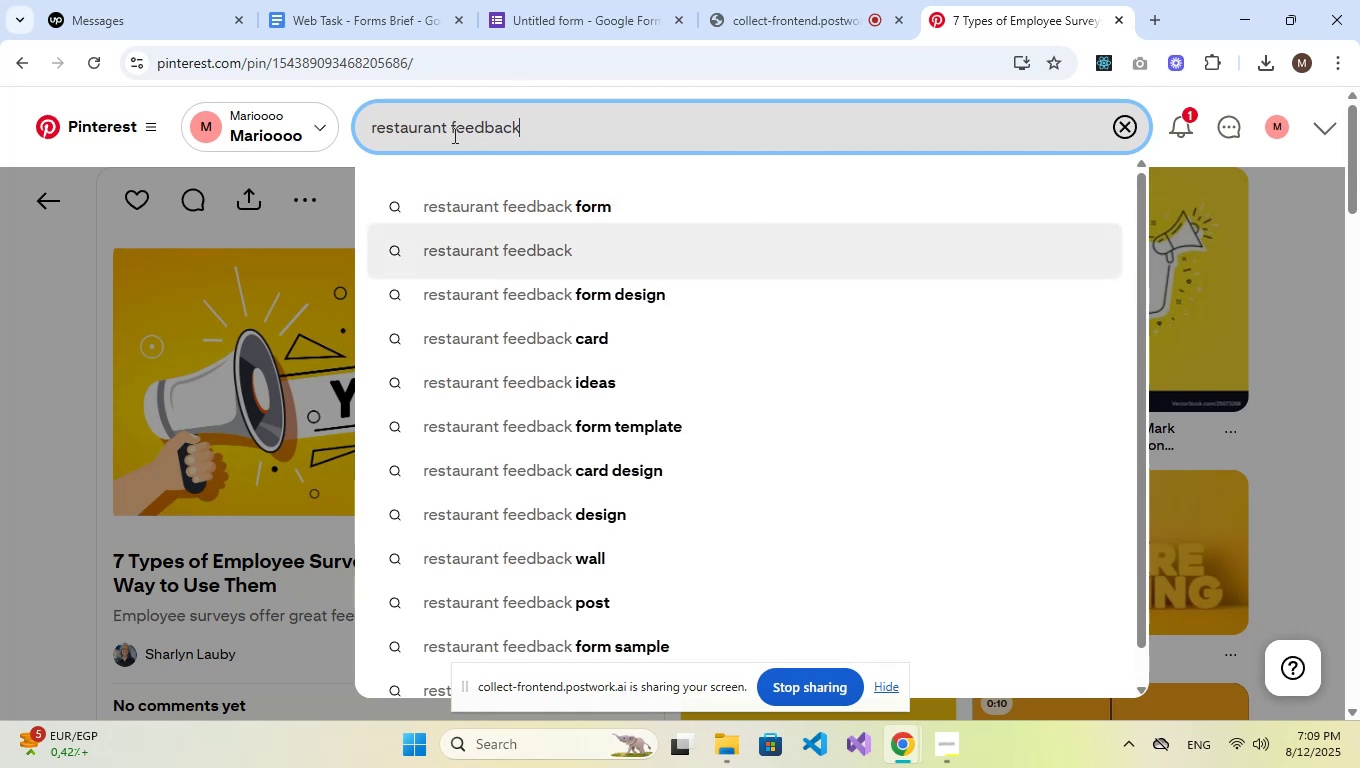 
key(Enter)
 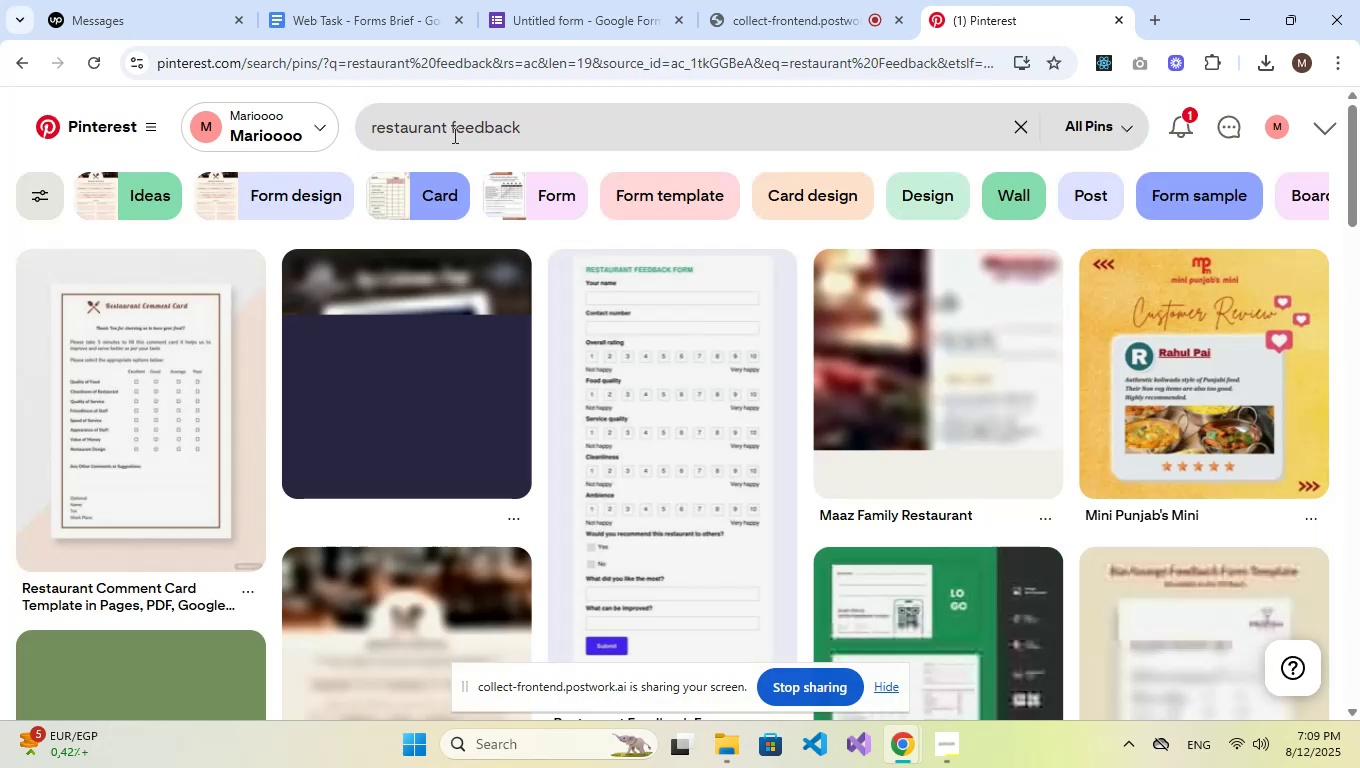 
scroll: coordinate [801, 379], scroll_direction: down, amount: 14.0
 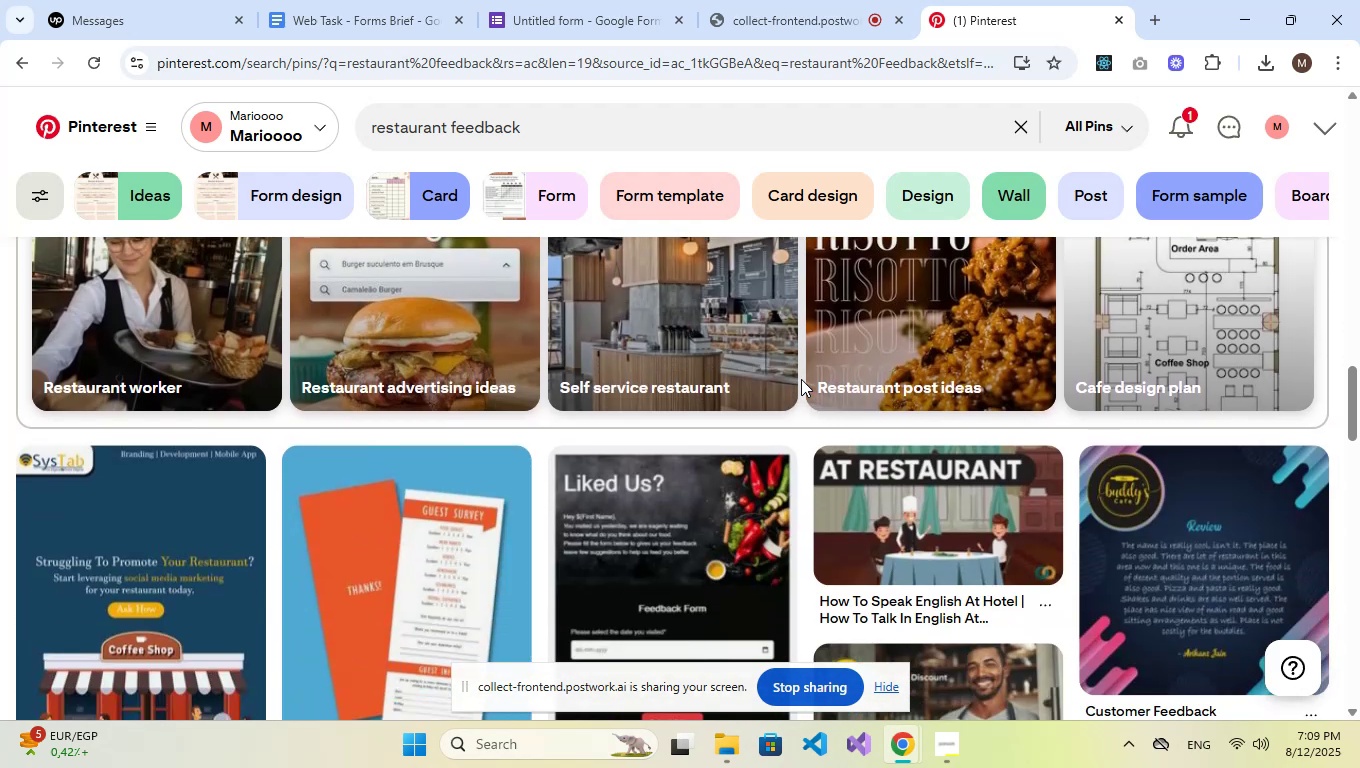 
left_click([688, 121])
 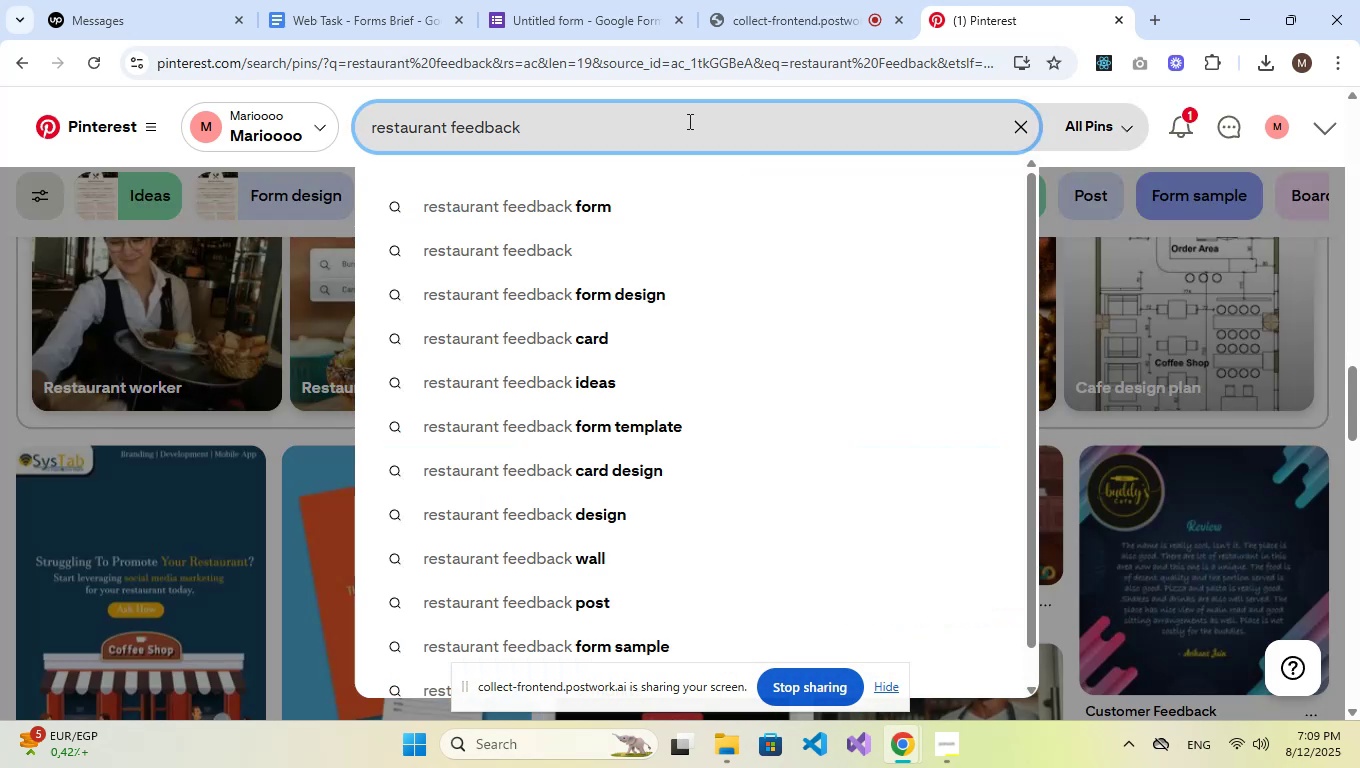 
key(ArrowDown)
 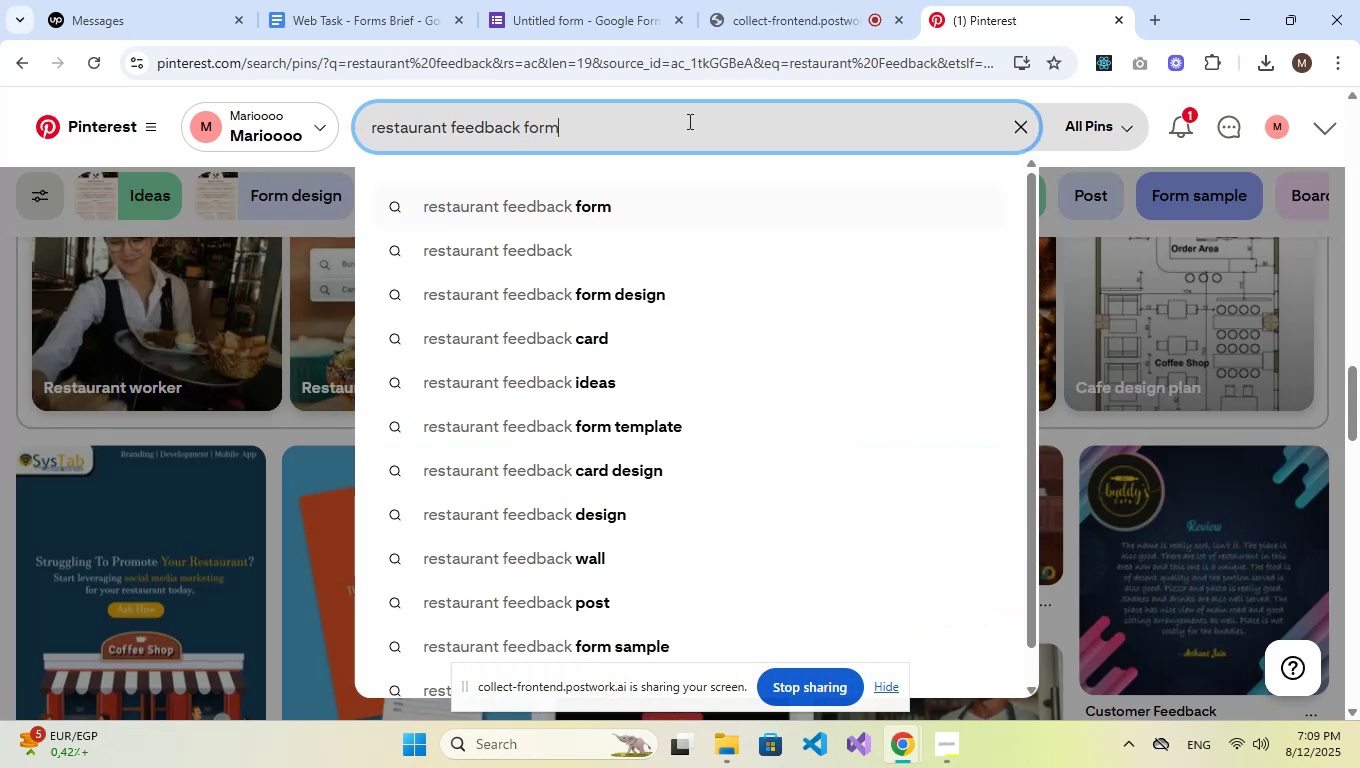 
key(ArrowDown)
 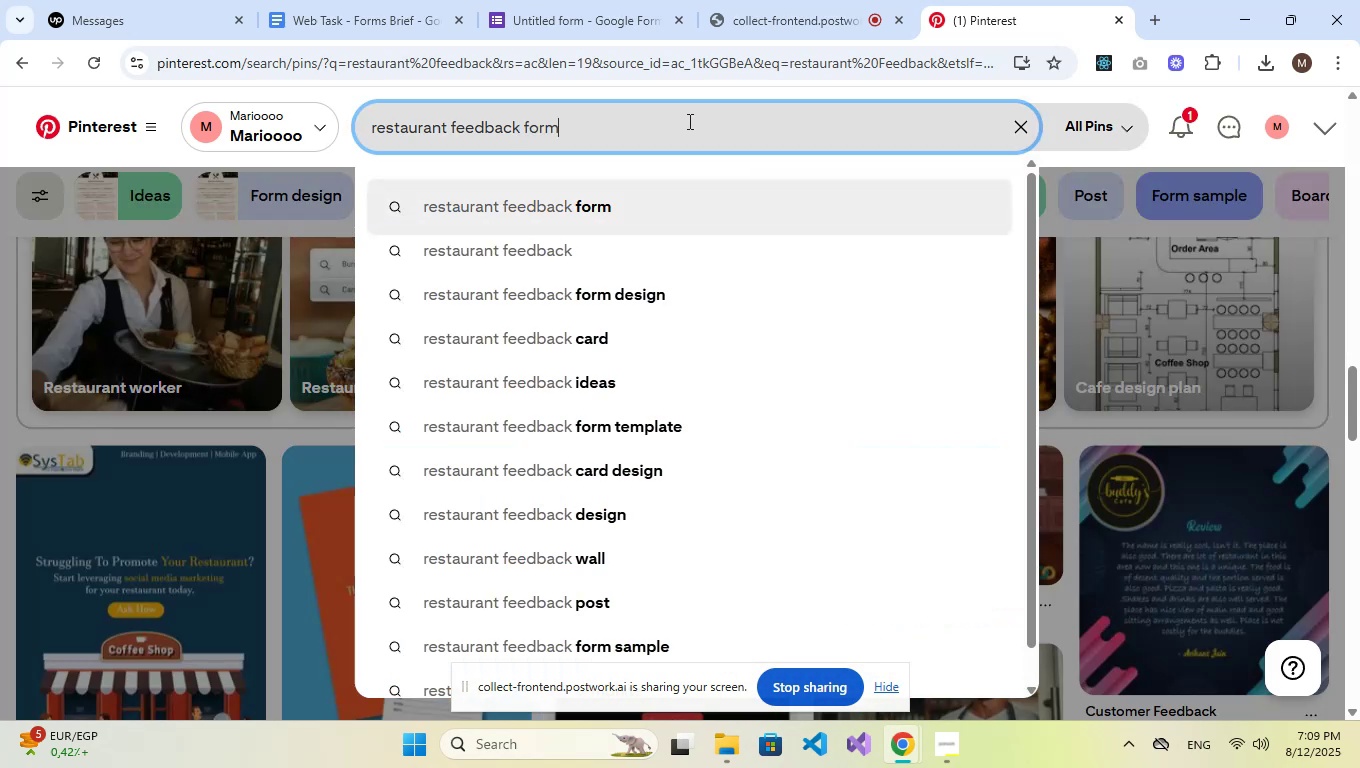 
key(ArrowDown)
 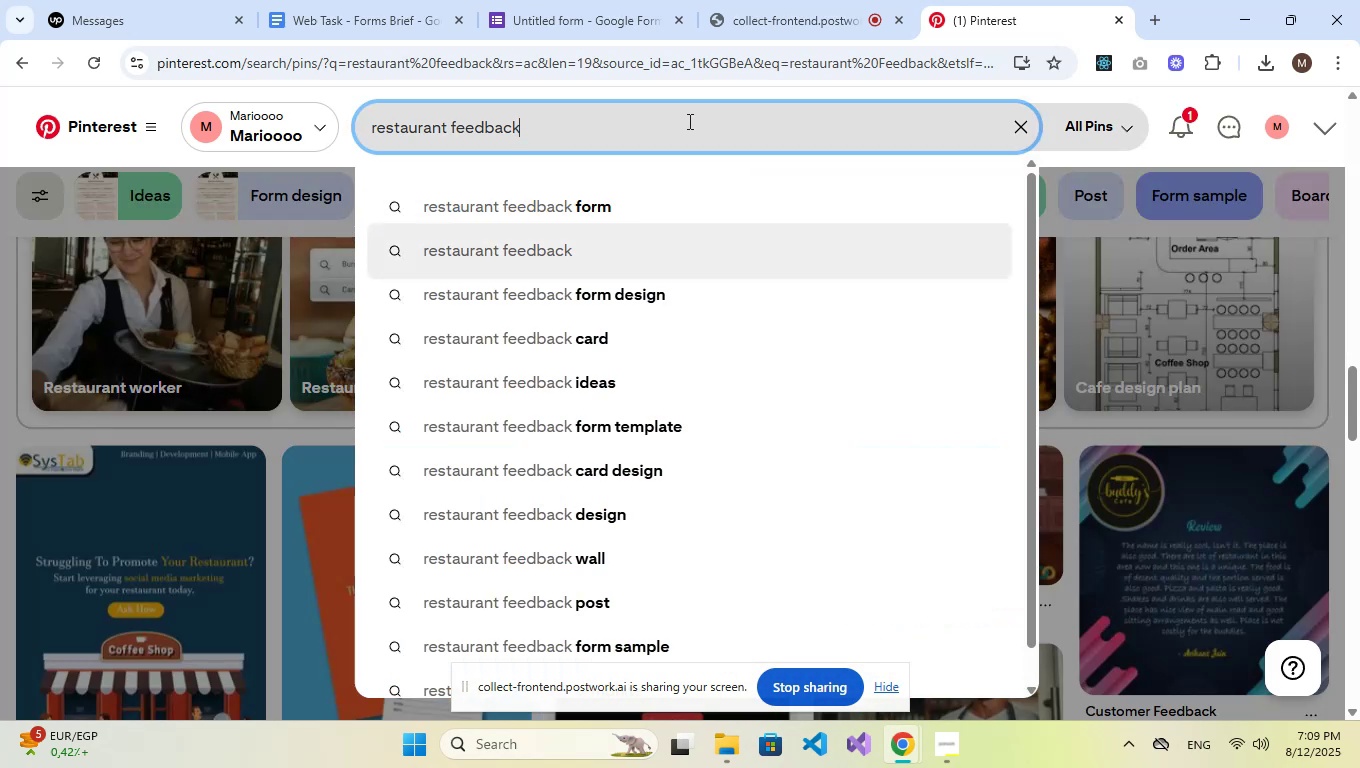 
key(ArrowDown)
 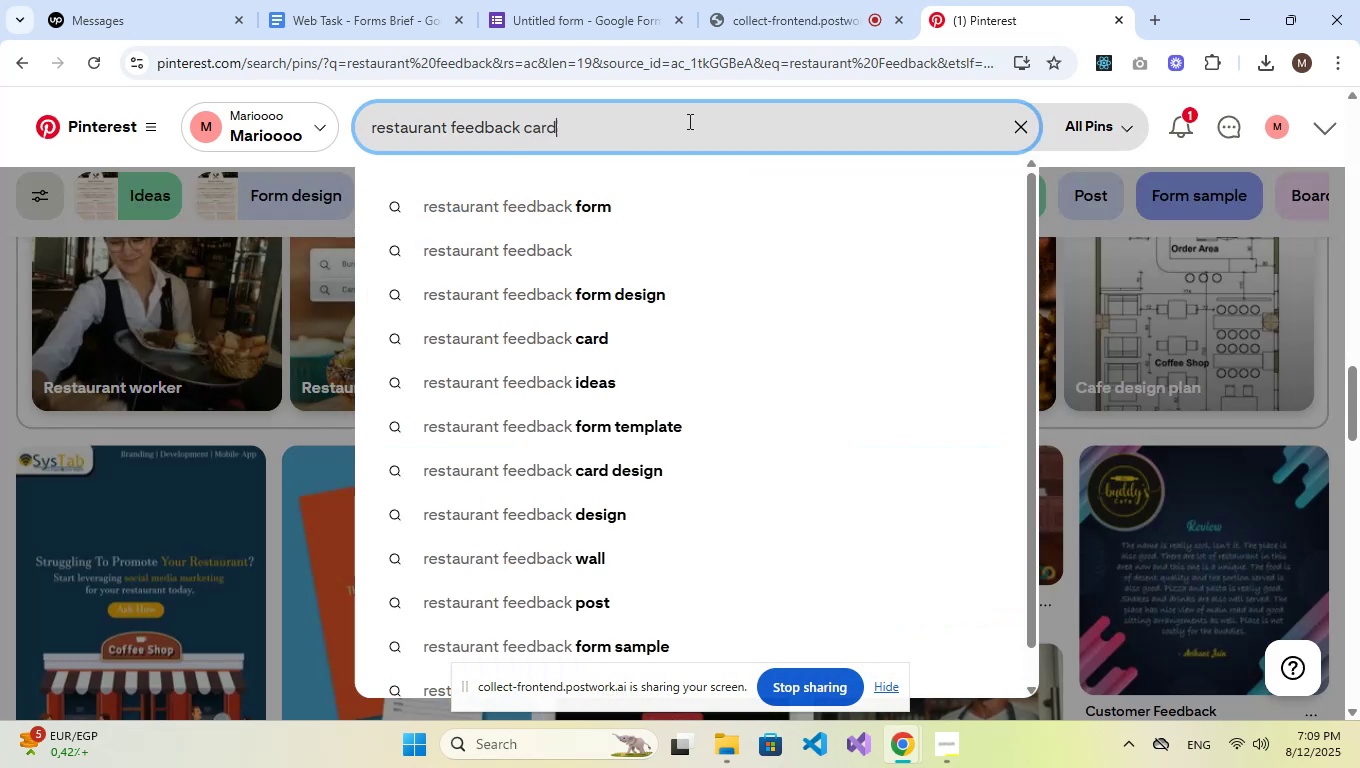 
key(ArrowDown)
 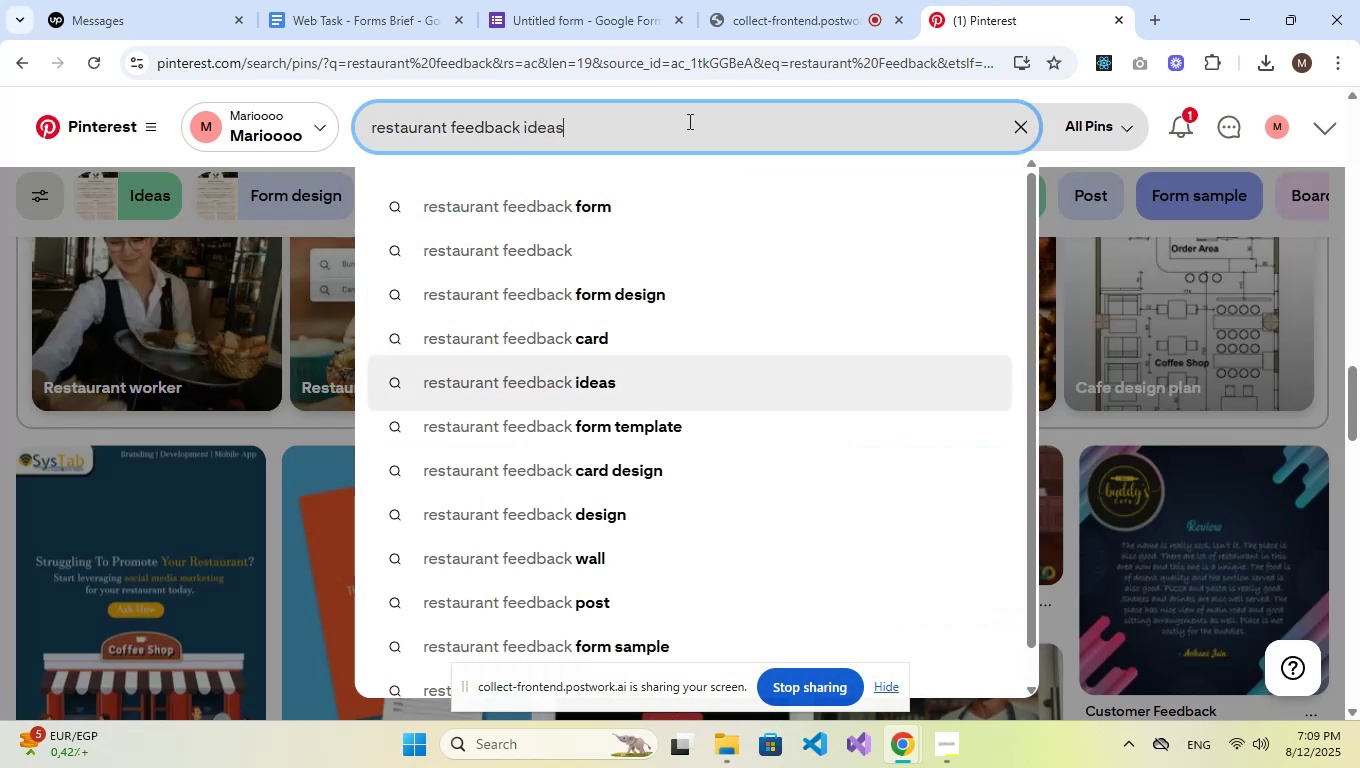 
key(Enter)
 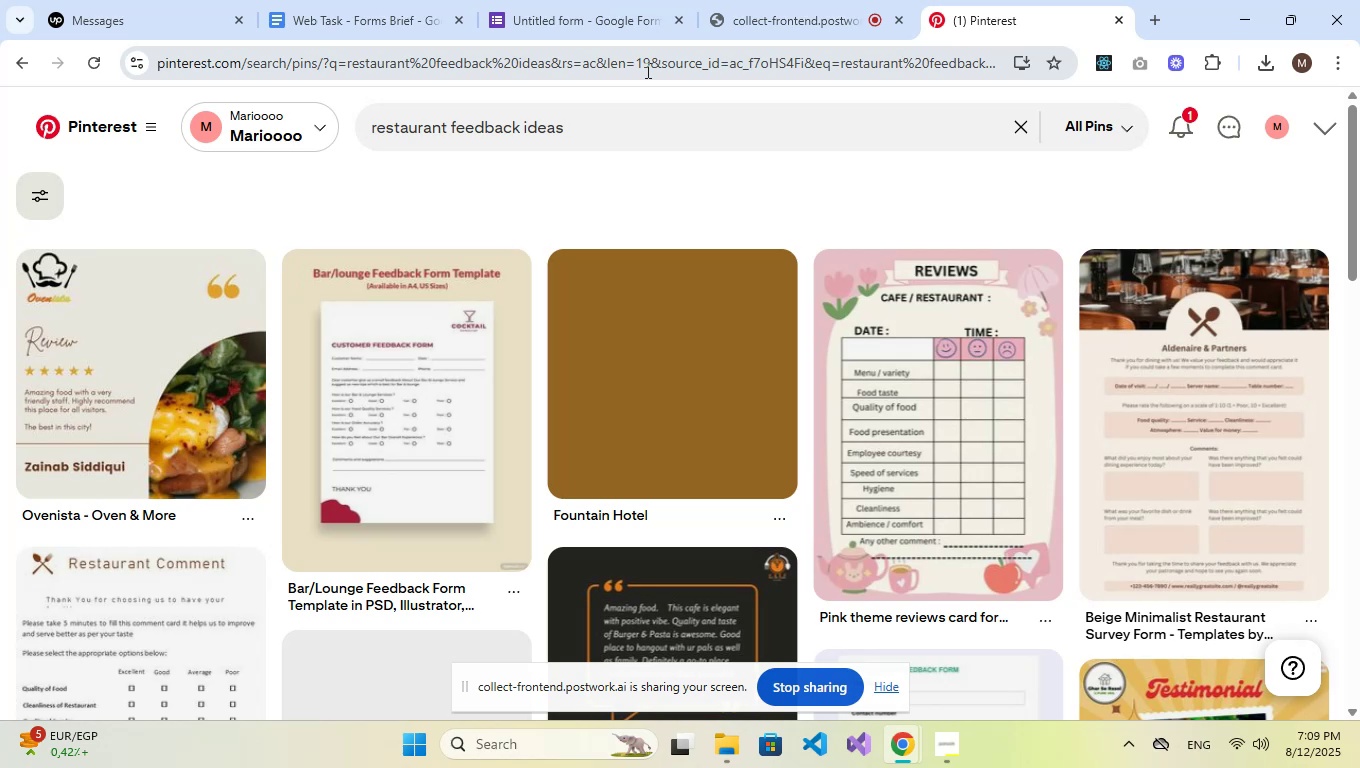 
scroll: coordinate [748, 273], scroll_direction: down, amount: 14.0
 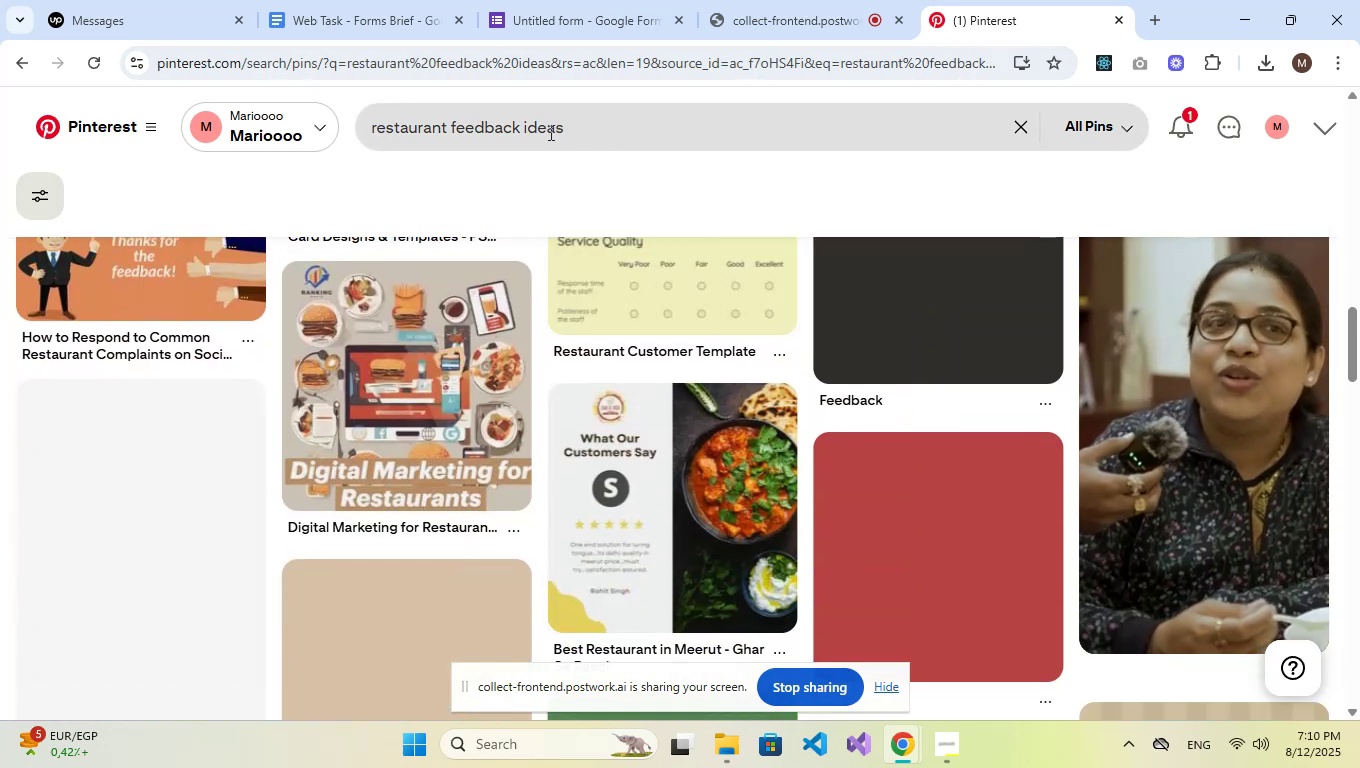 
double_click([549, 132])
 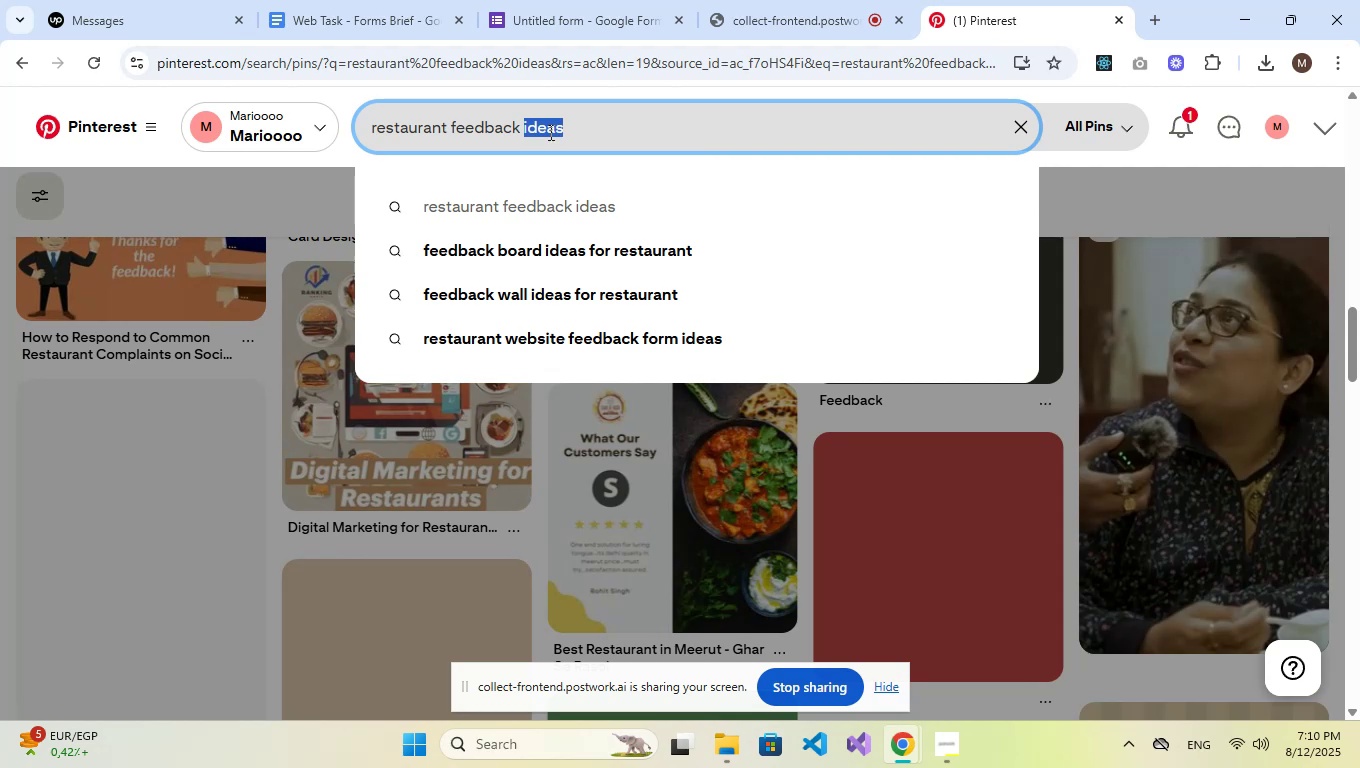 
key(ArrowDown)
 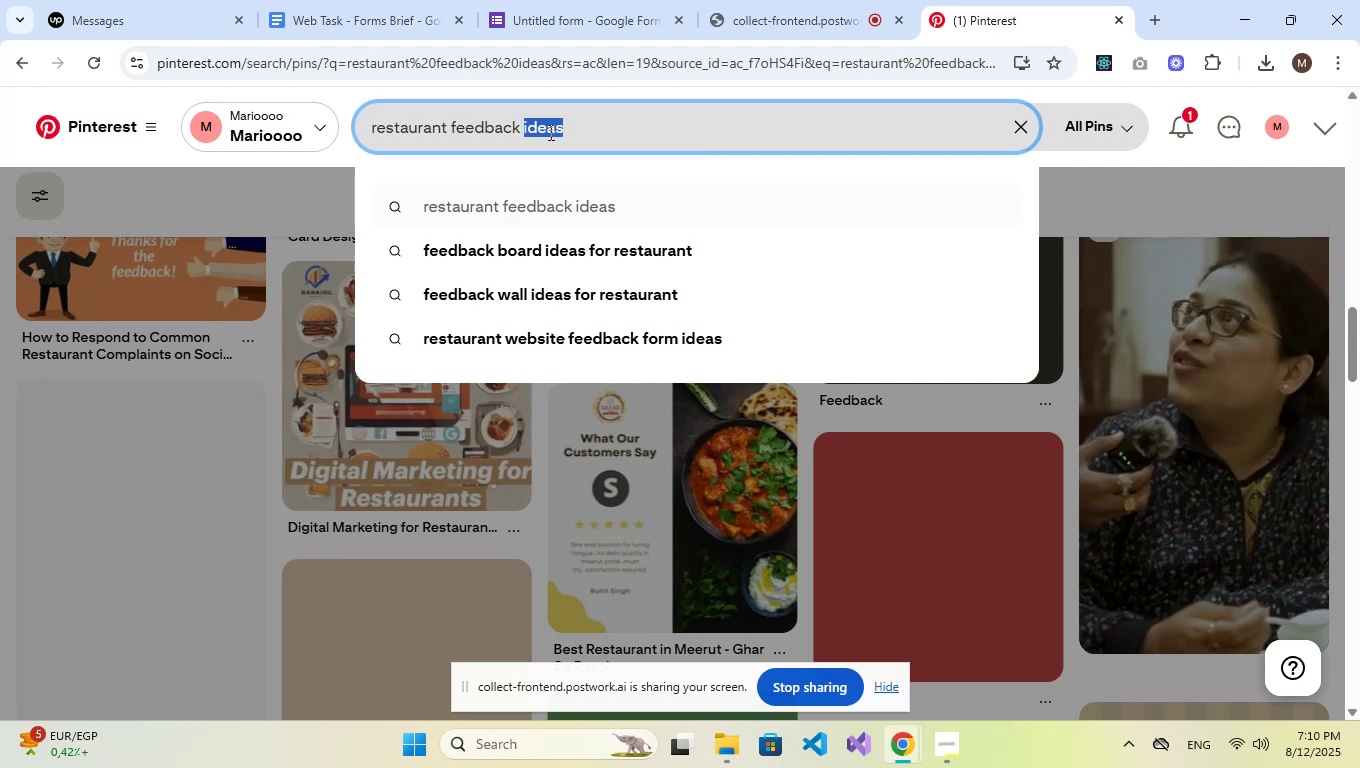 
key(ArrowDown)
 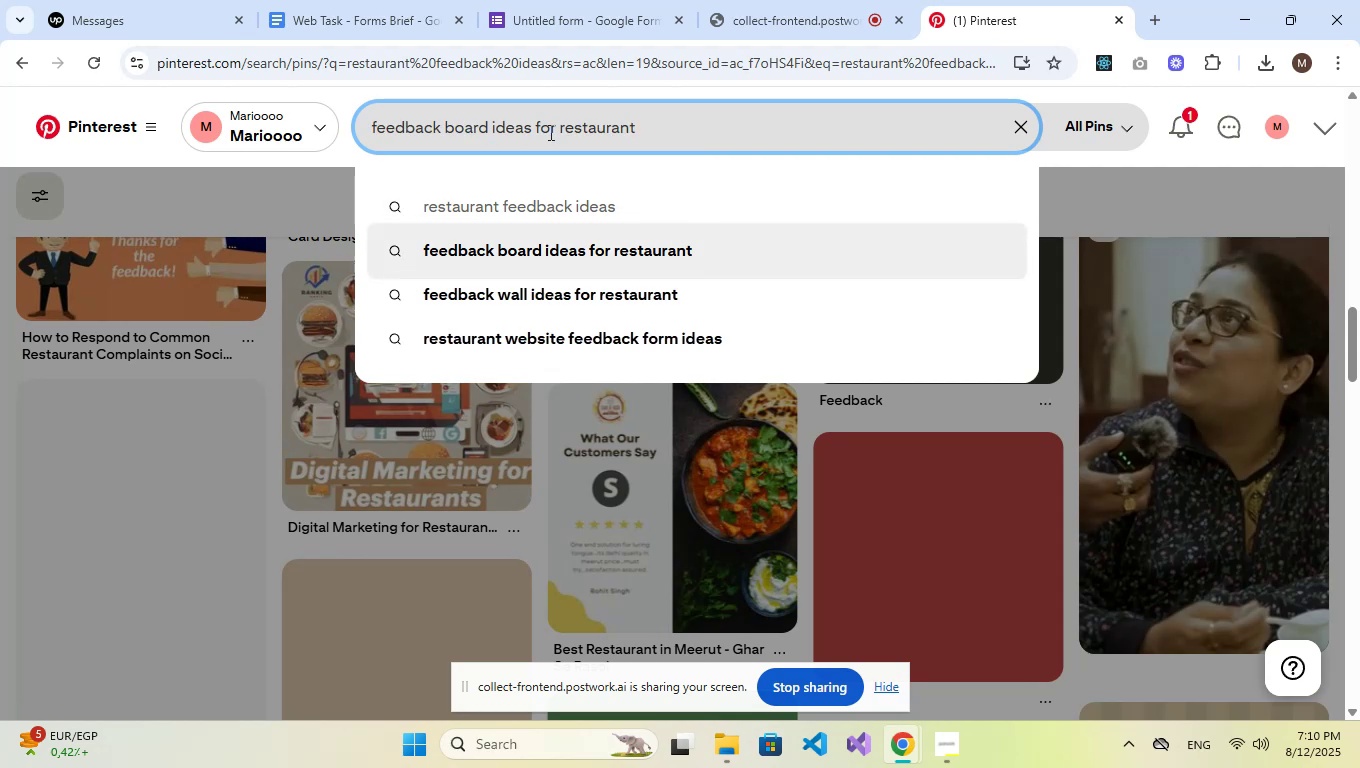 
key(ArrowDown)
 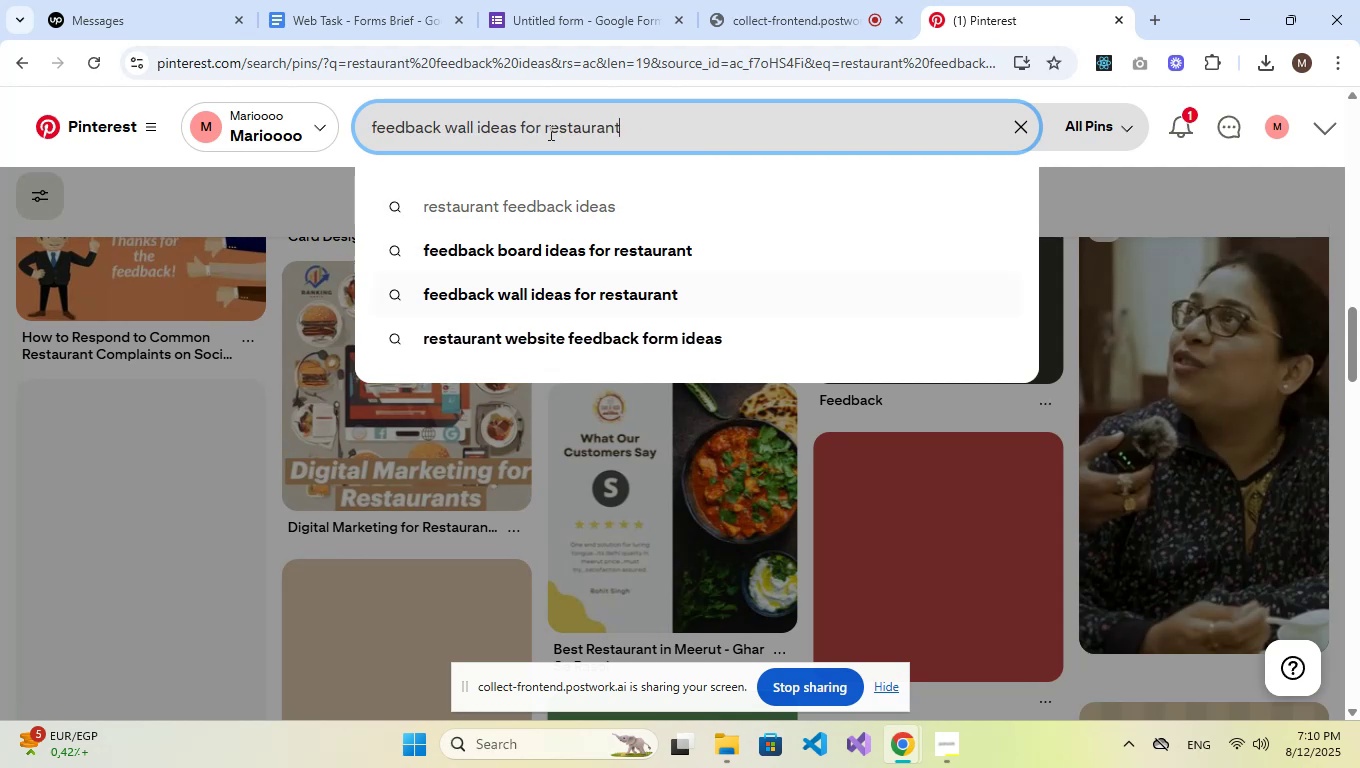 
key(ArrowDown)
 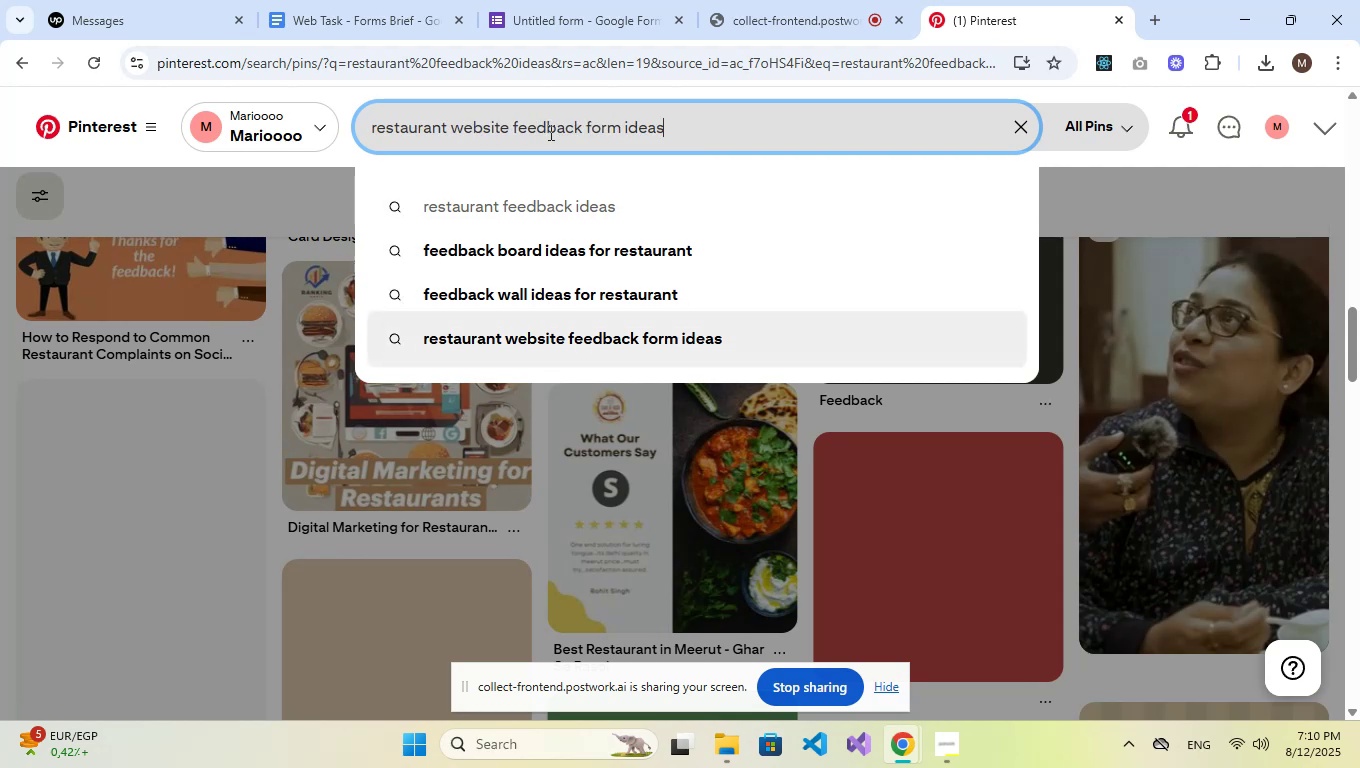 
key(Enter)
 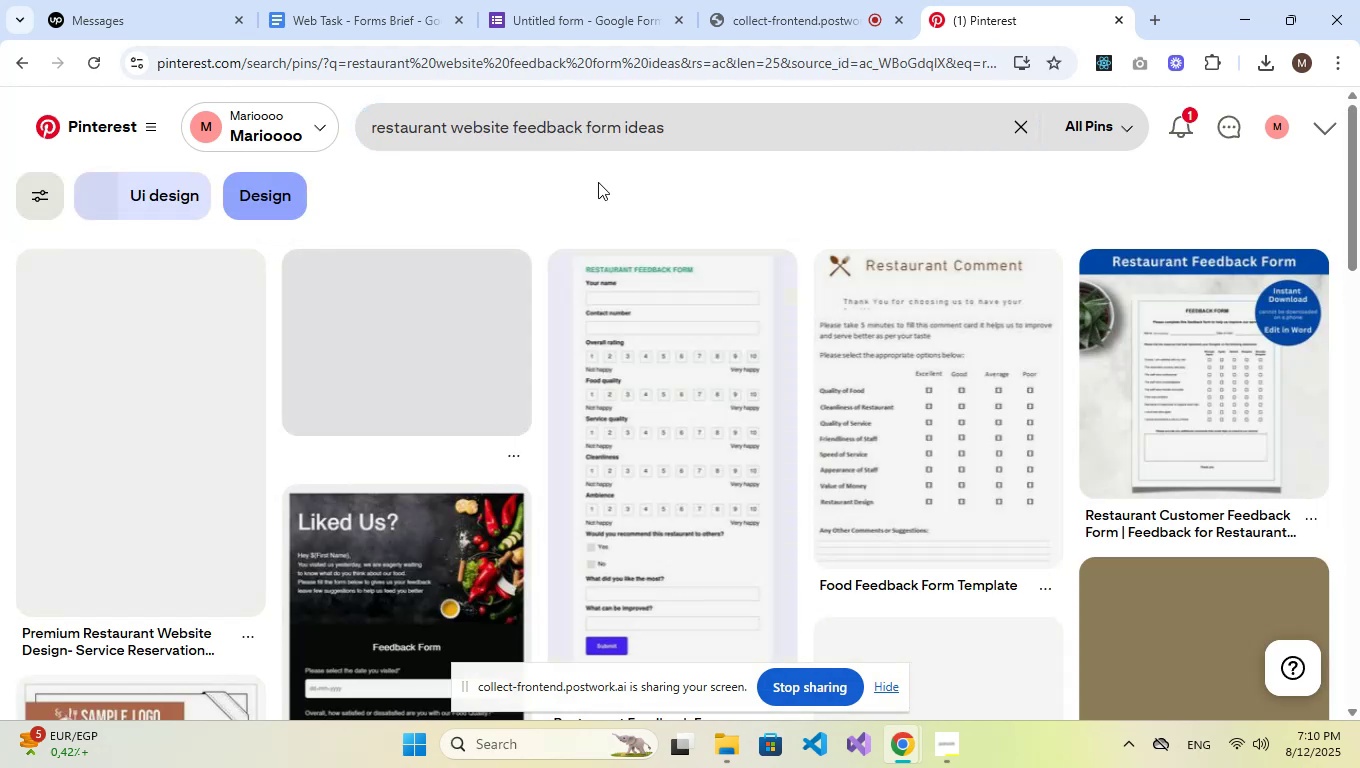 
scroll: coordinate [641, 223], scroll_direction: down, amount: 5.0
 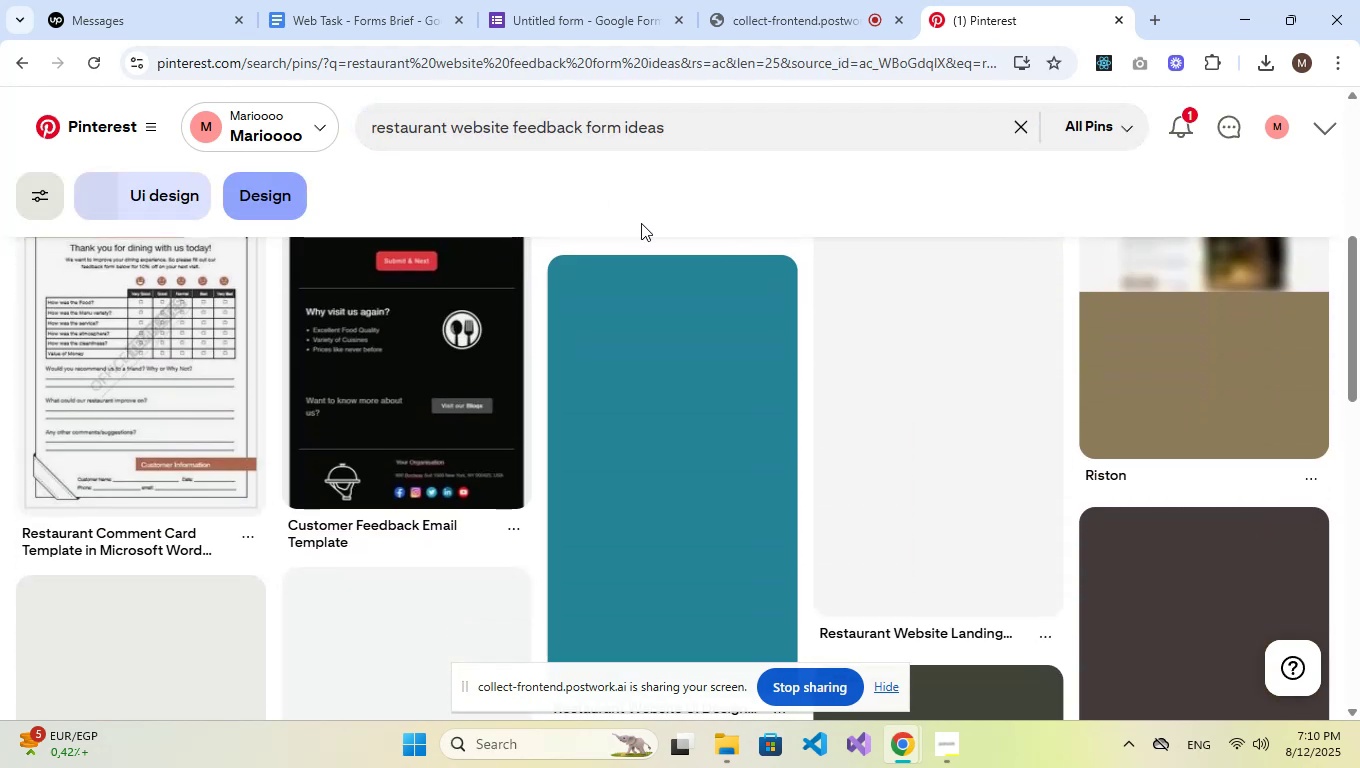 
scroll: coordinate [641, 223], scroll_direction: up, amount: 4.0
 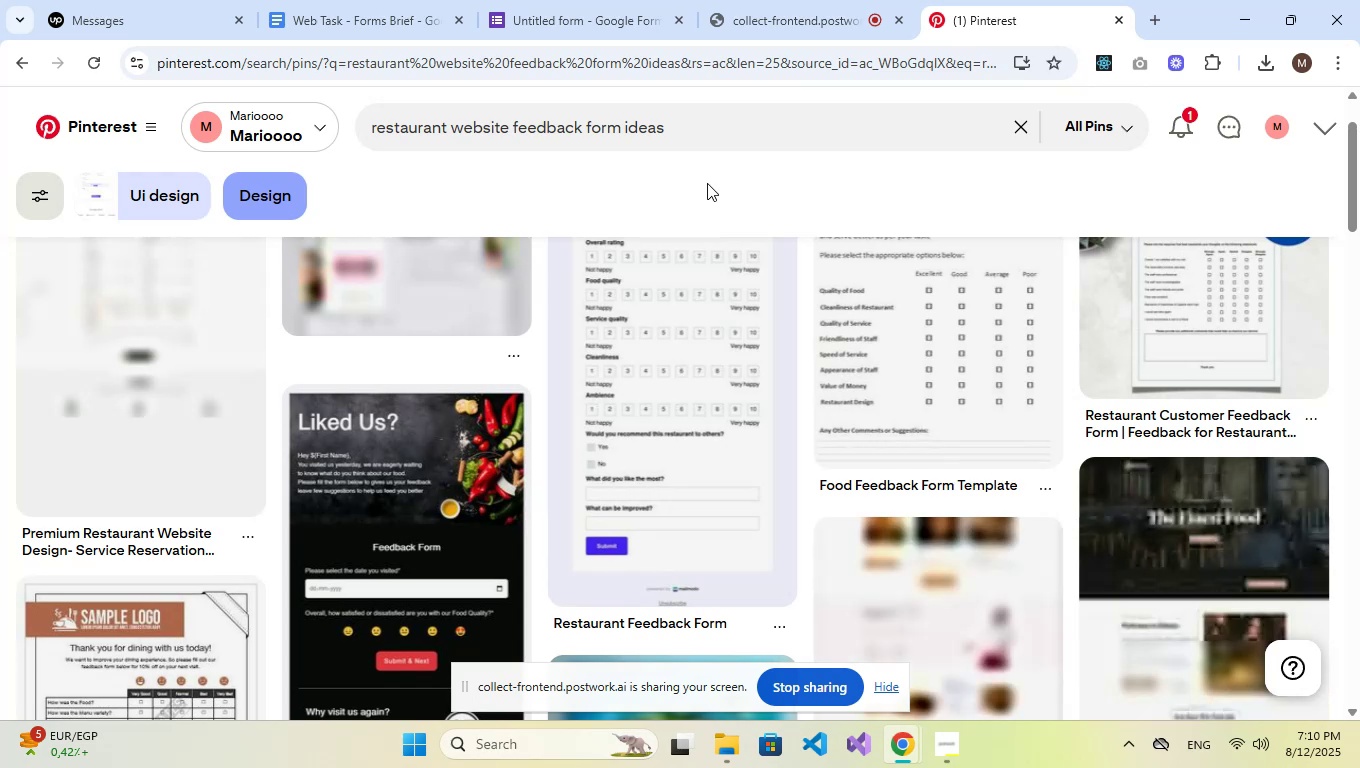 
double_click([493, 124])
 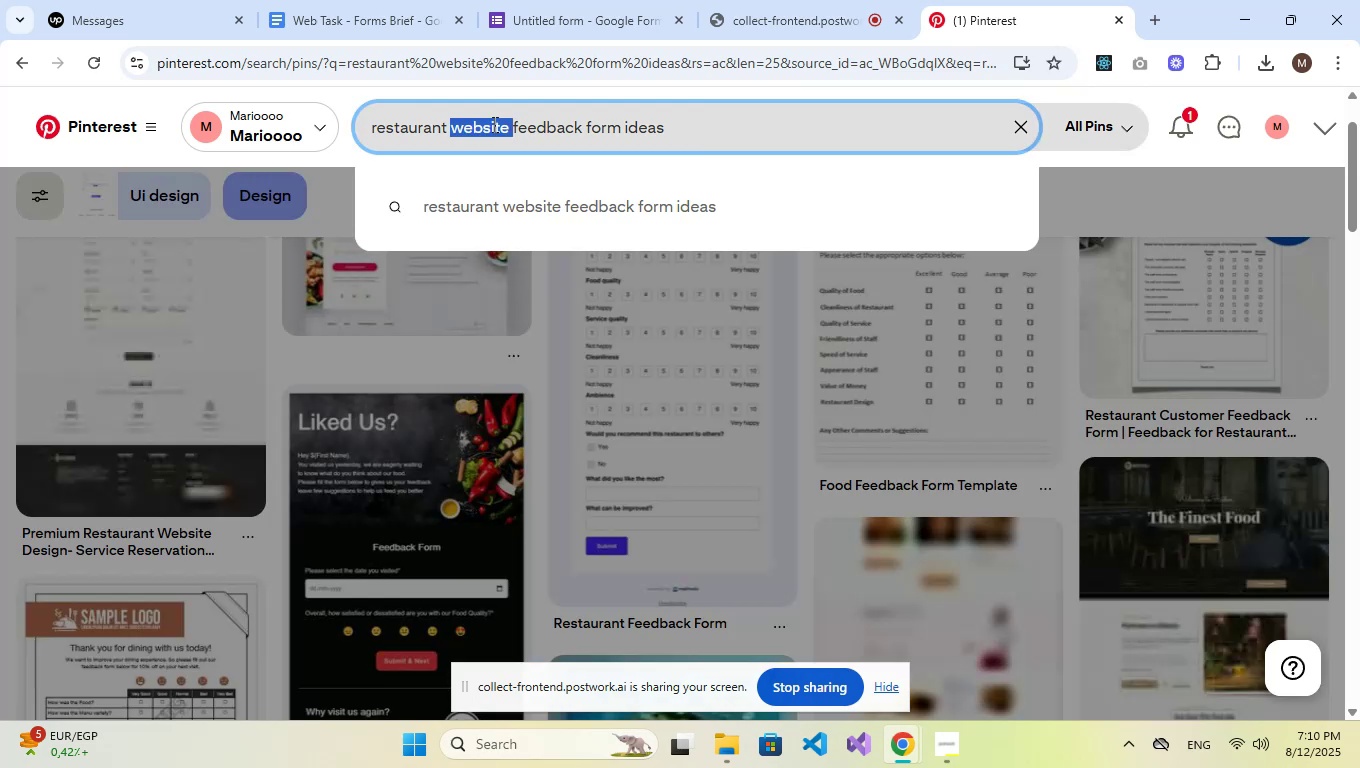 
key(Backspace)
 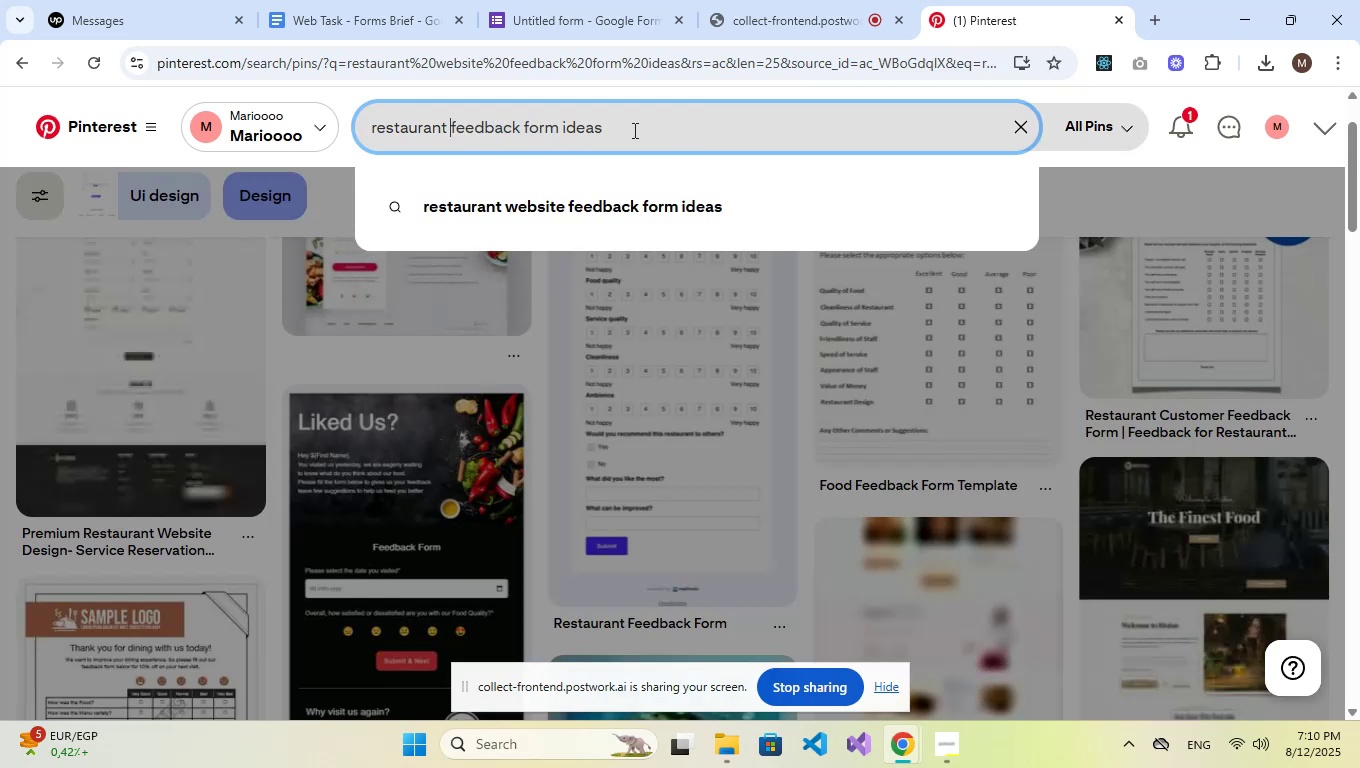 
left_click_drag(start_coordinate=[645, 130], to_coordinate=[525, 126])
 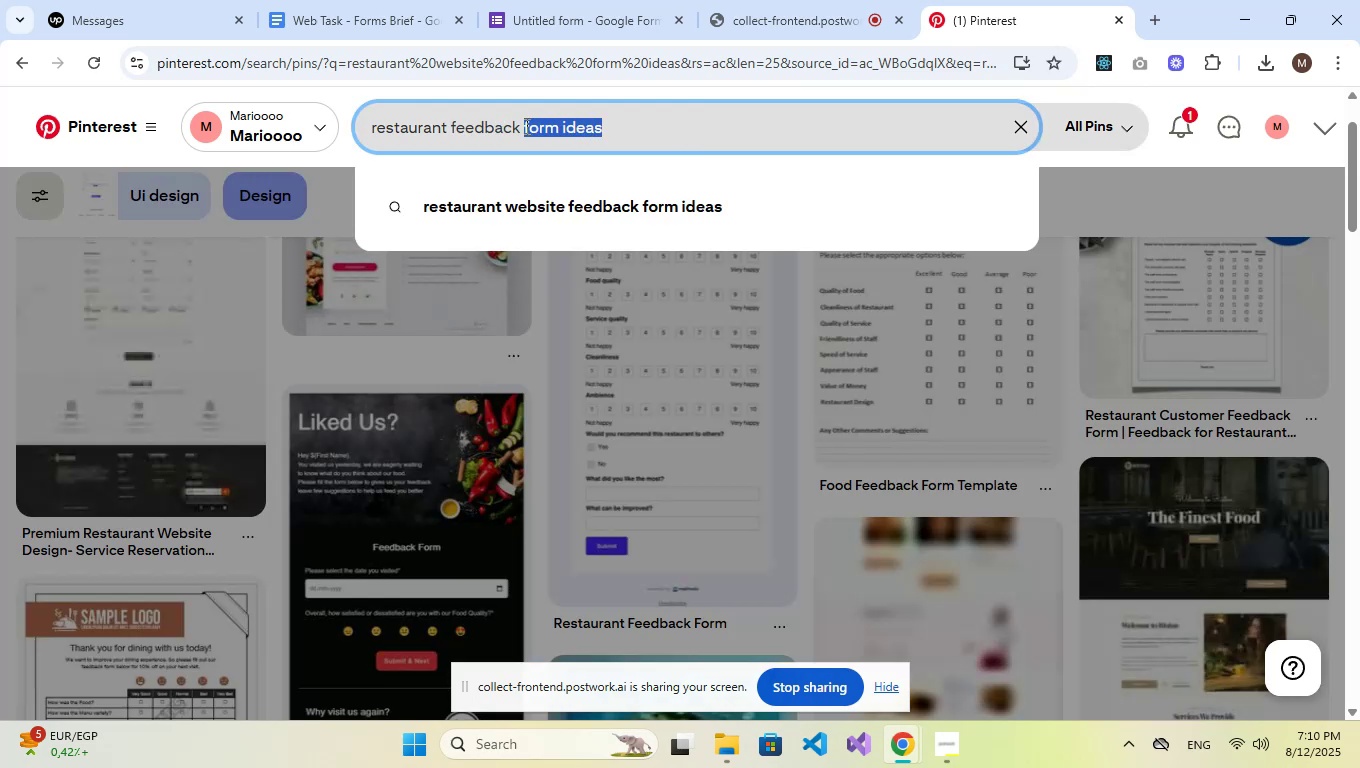 
key(Backspace)
 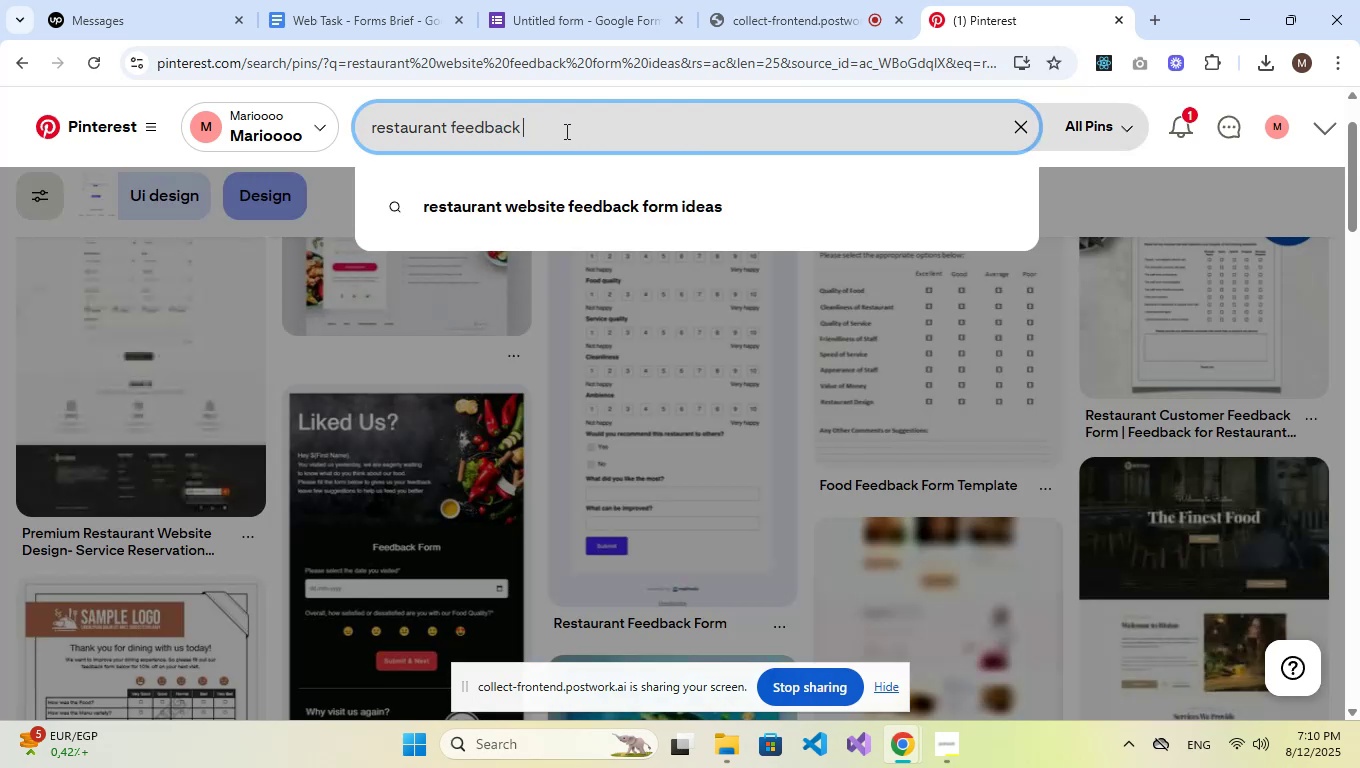 
key(Backspace)
 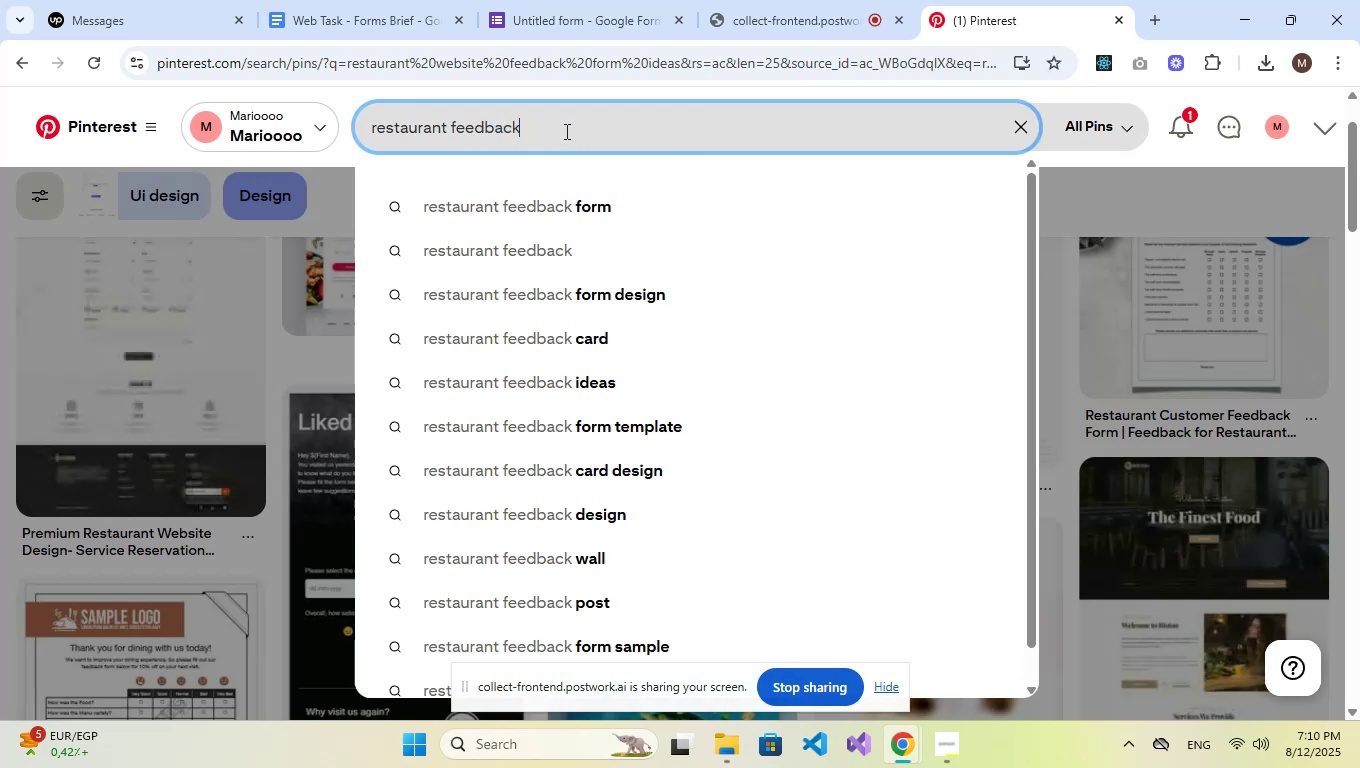 
key(Enter)
 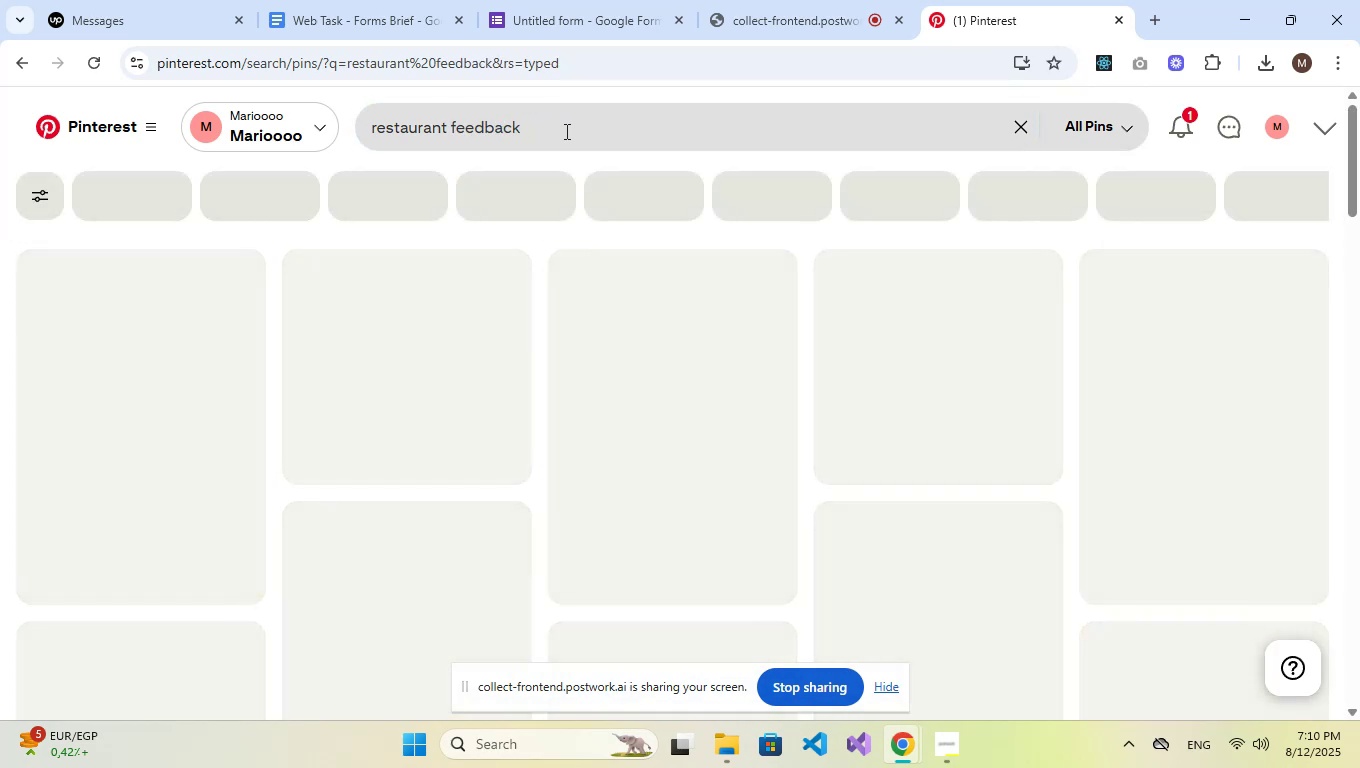 
left_click([565, 131])
 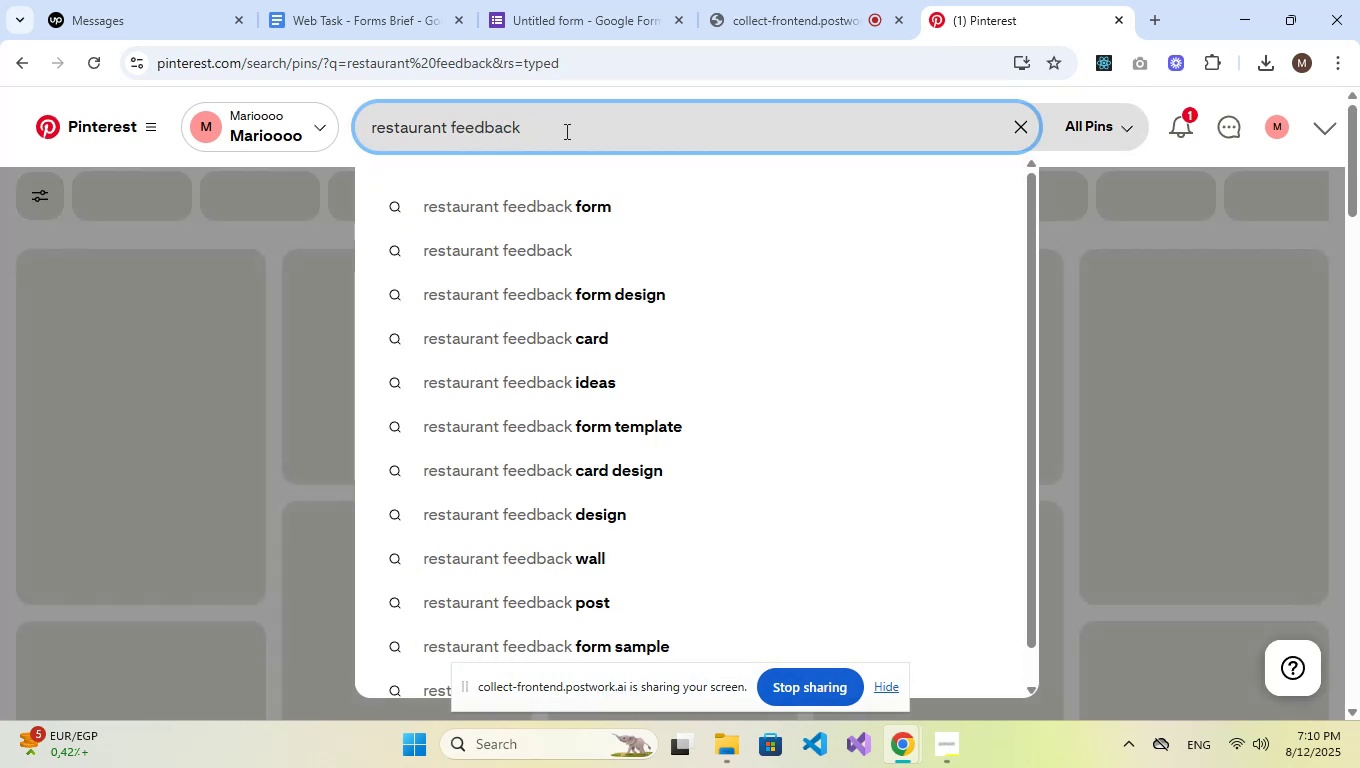 
key(ArrowDown)
 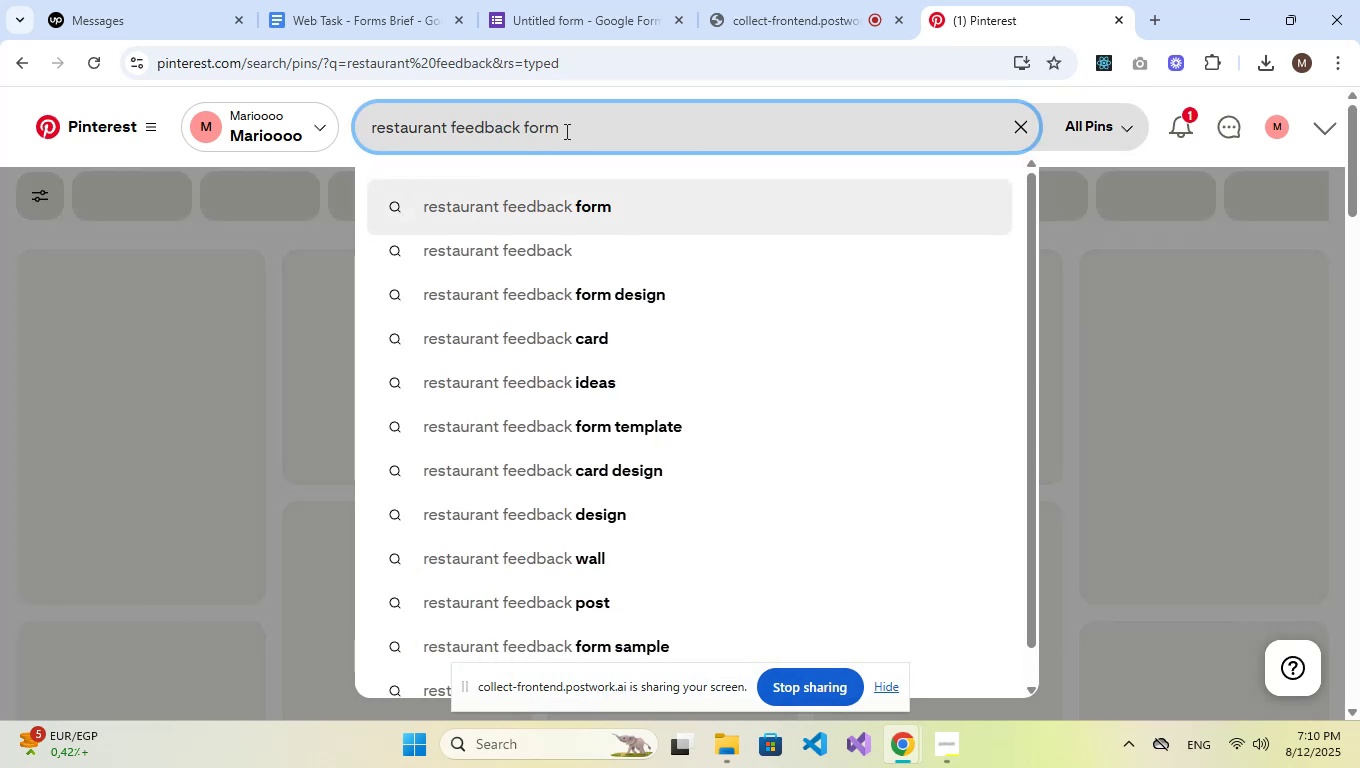 
key(NumpadEnter)
 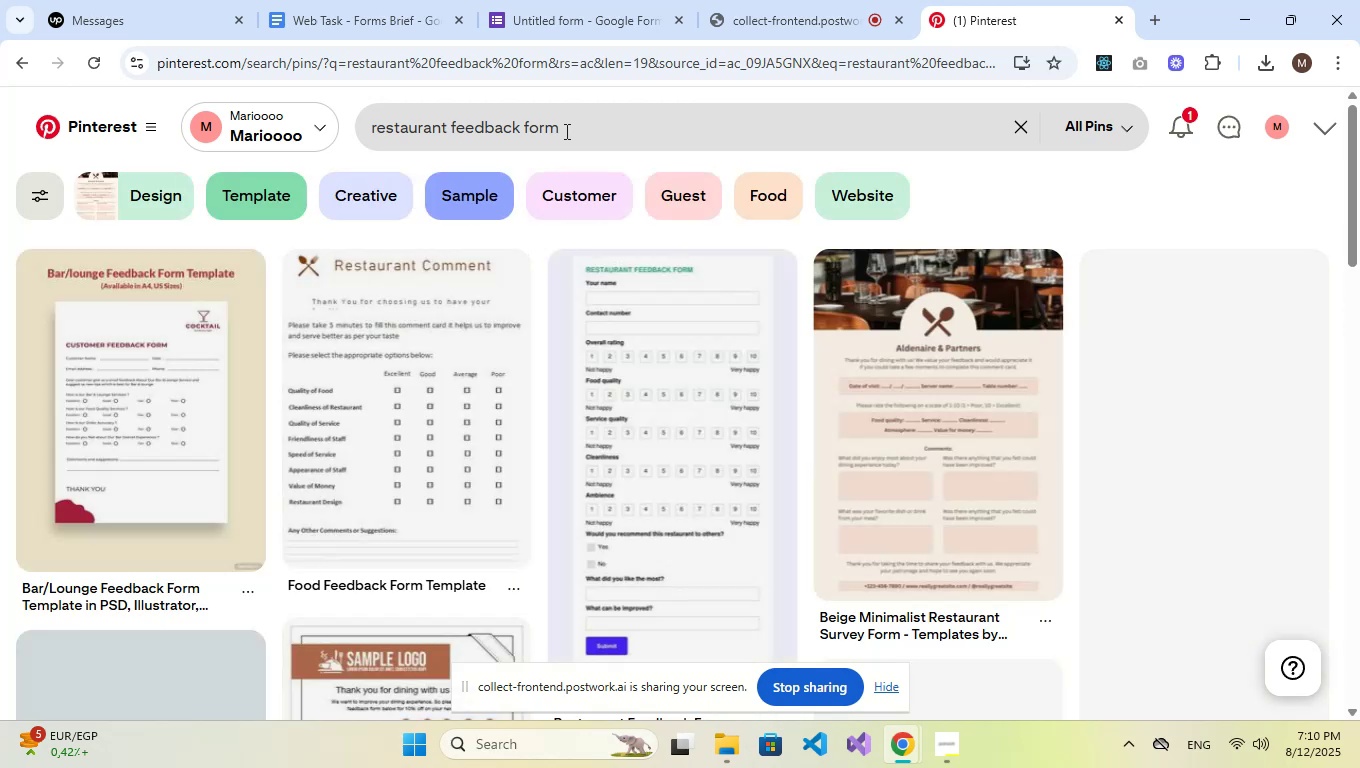 
double_click([565, 131])
 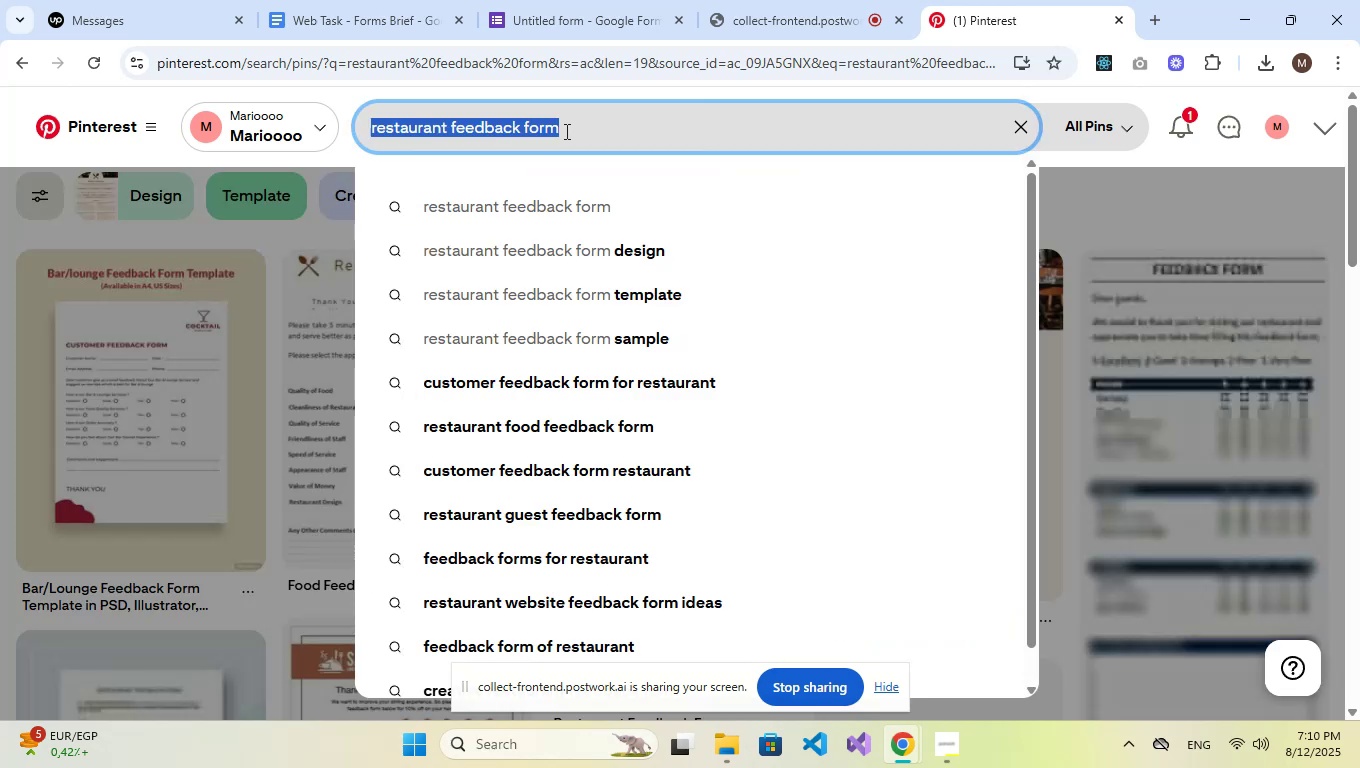 
triple_click([565, 131])
 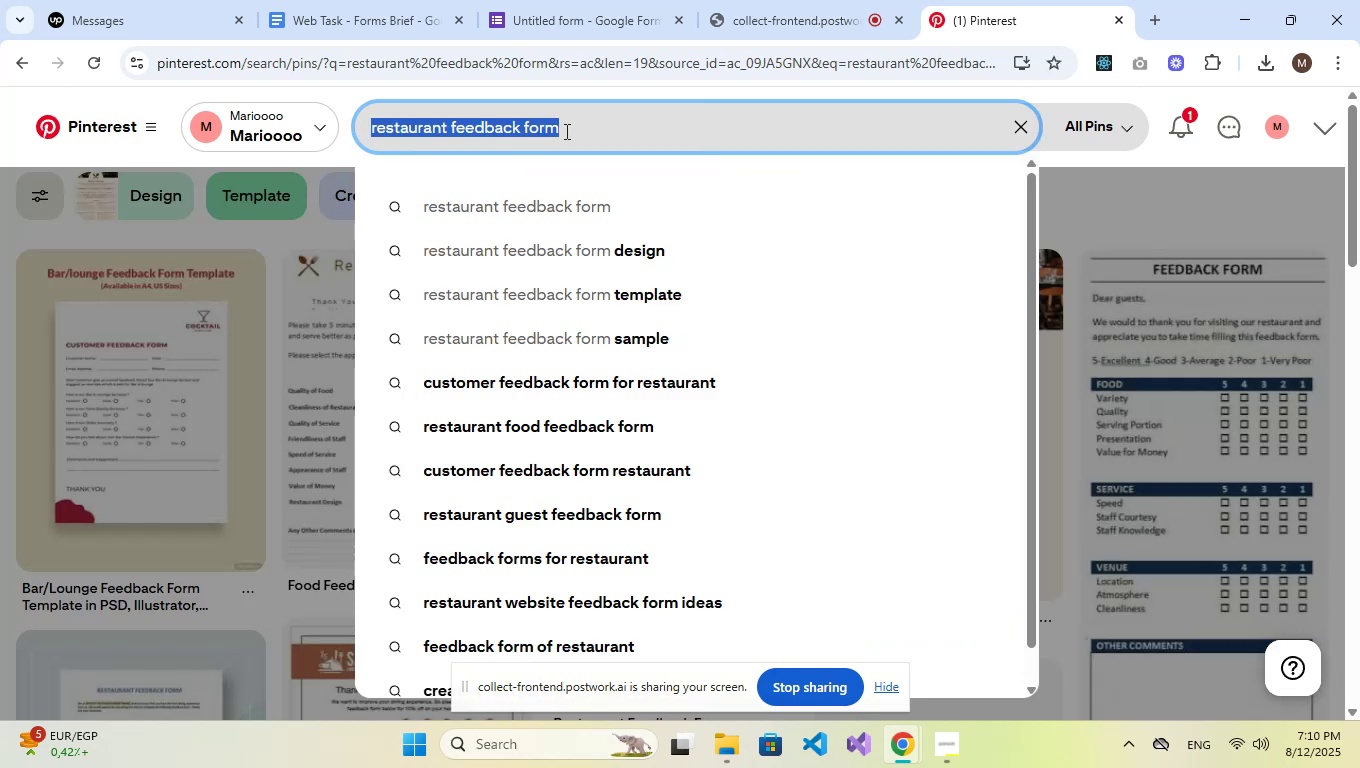 
type(food rev)
 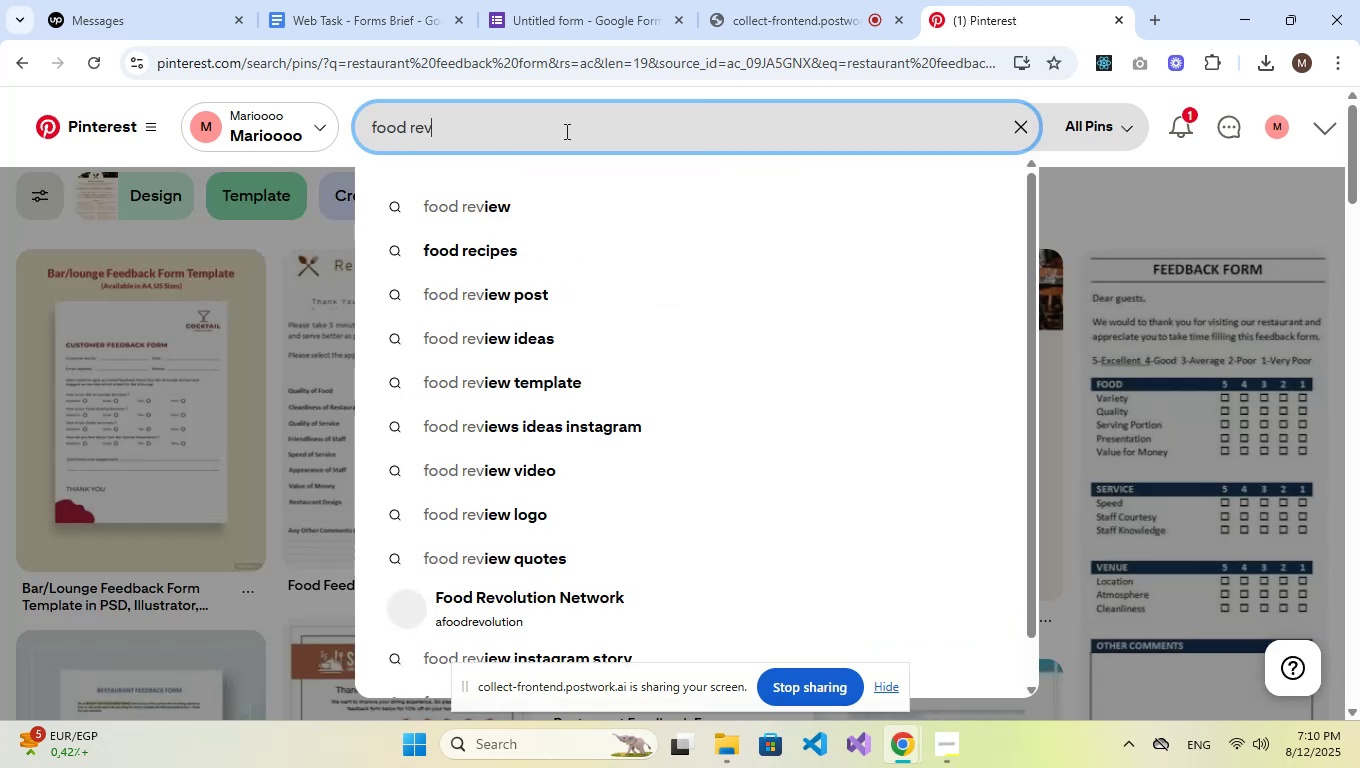 
key(ArrowDown)
 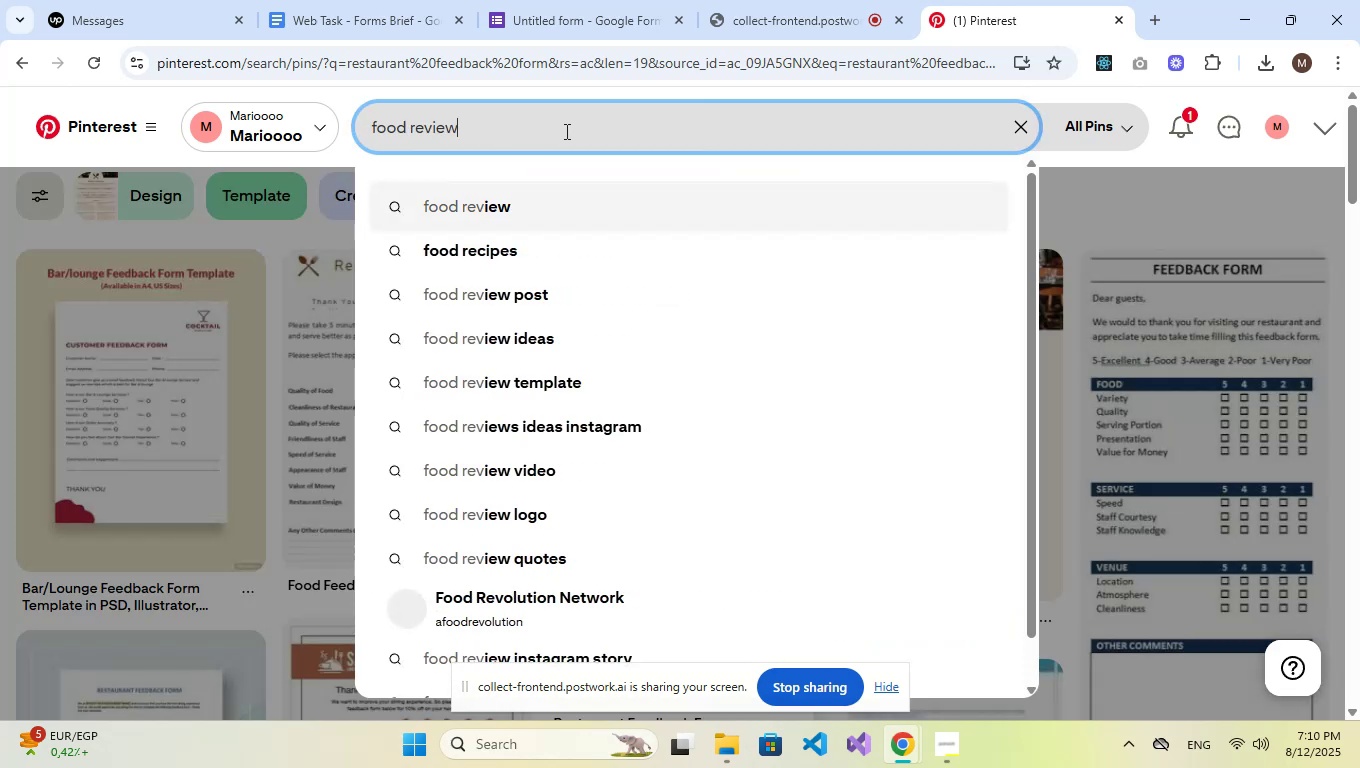 
type( vector)
key(NumpadEnter)
 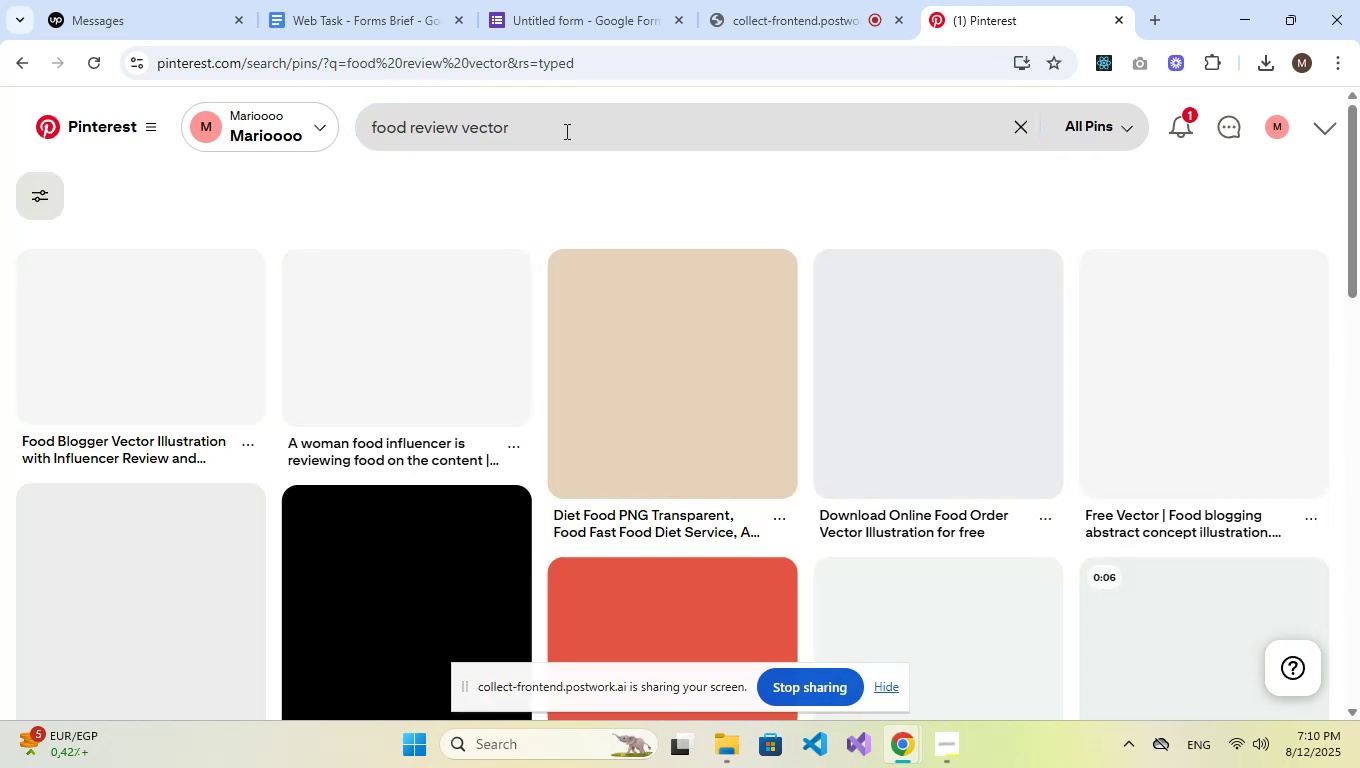 
wait(8.9)
 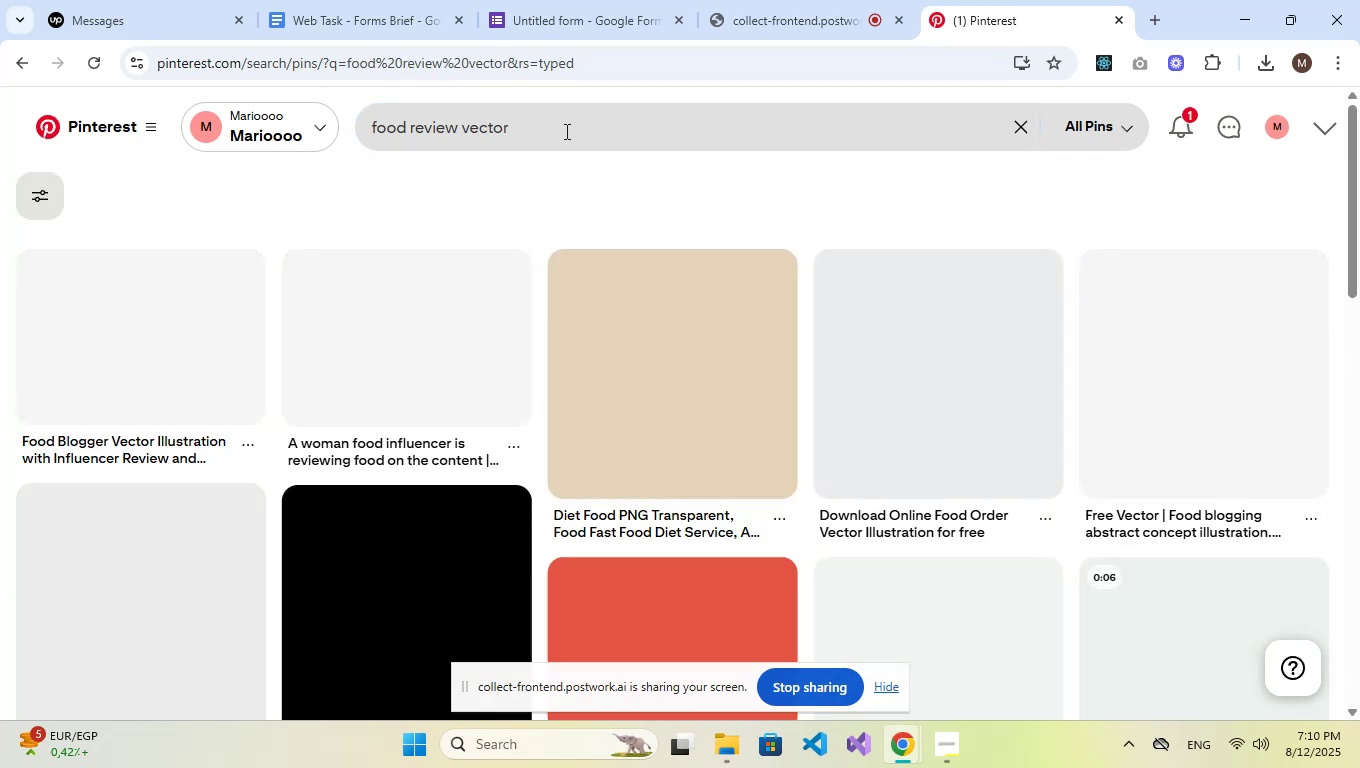 
scroll: coordinate [738, 156], scroll_direction: down, amount: 6.0
 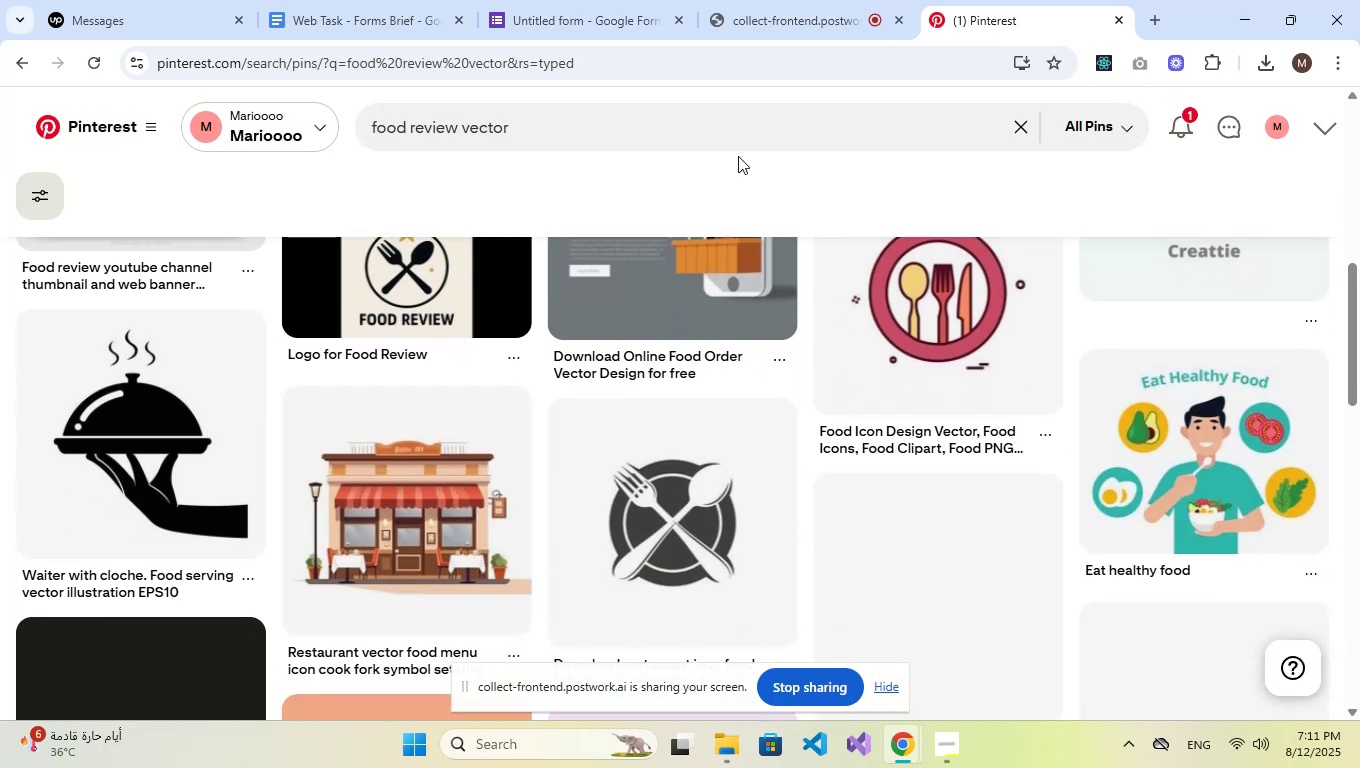 
scroll: coordinate [738, 156], scroll_direction: up, amount: 4.0
 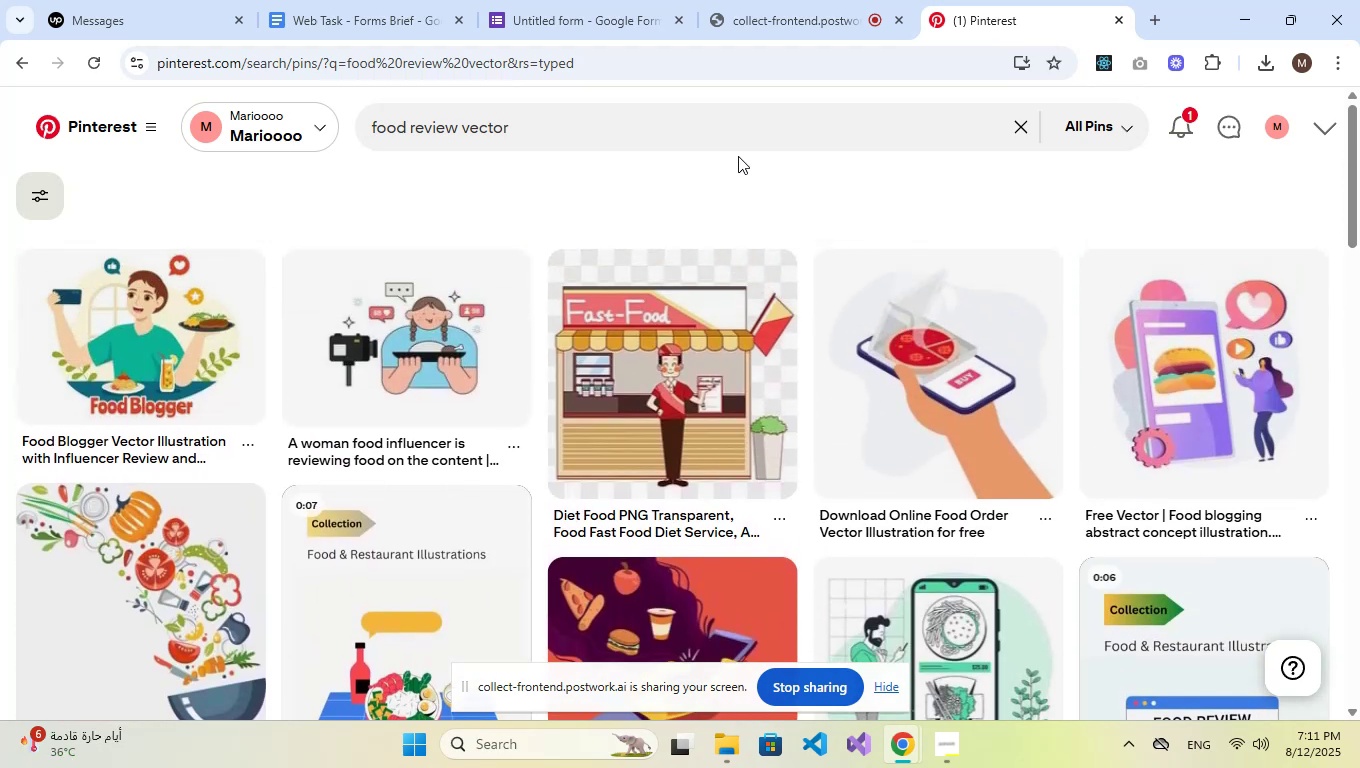 
scroll: coordinate [738, 156], scroll_direction: down, amount: 11.0
 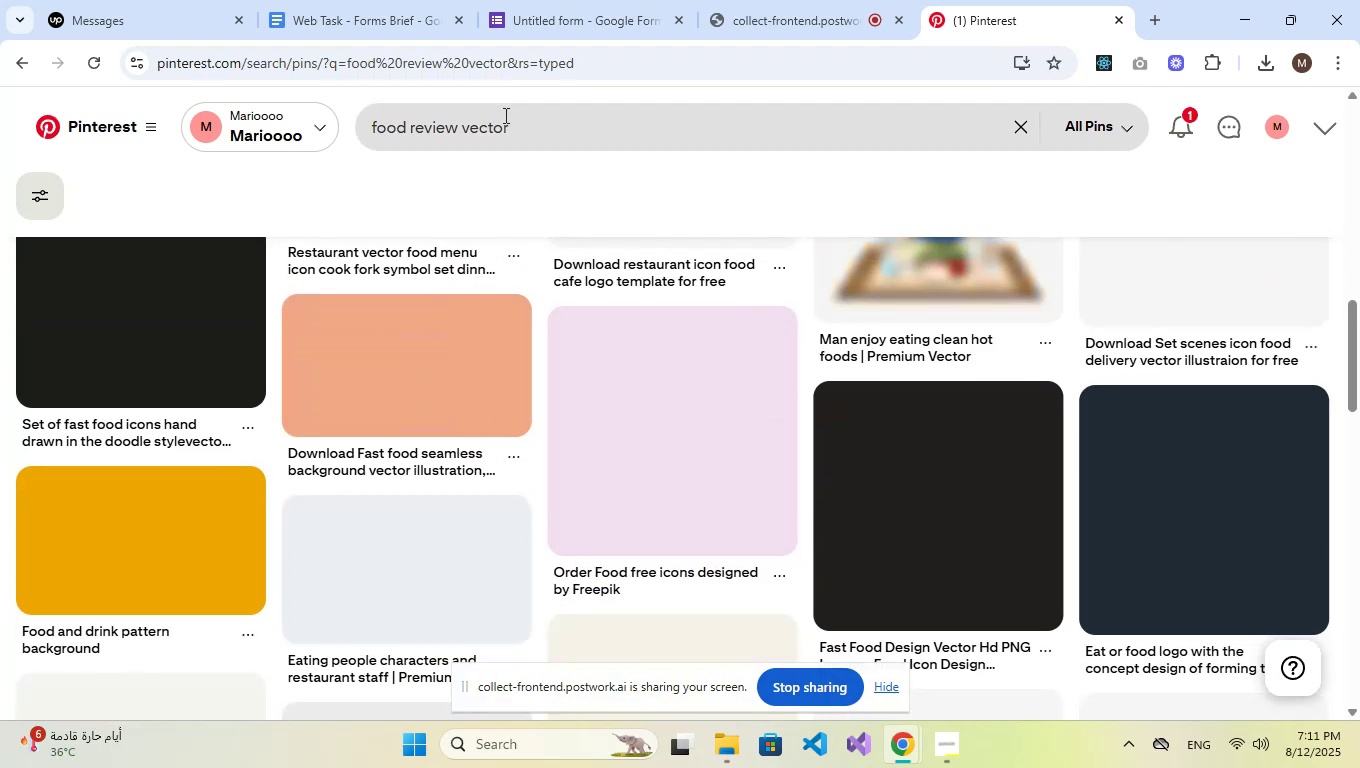 
double_click([504, 115])
 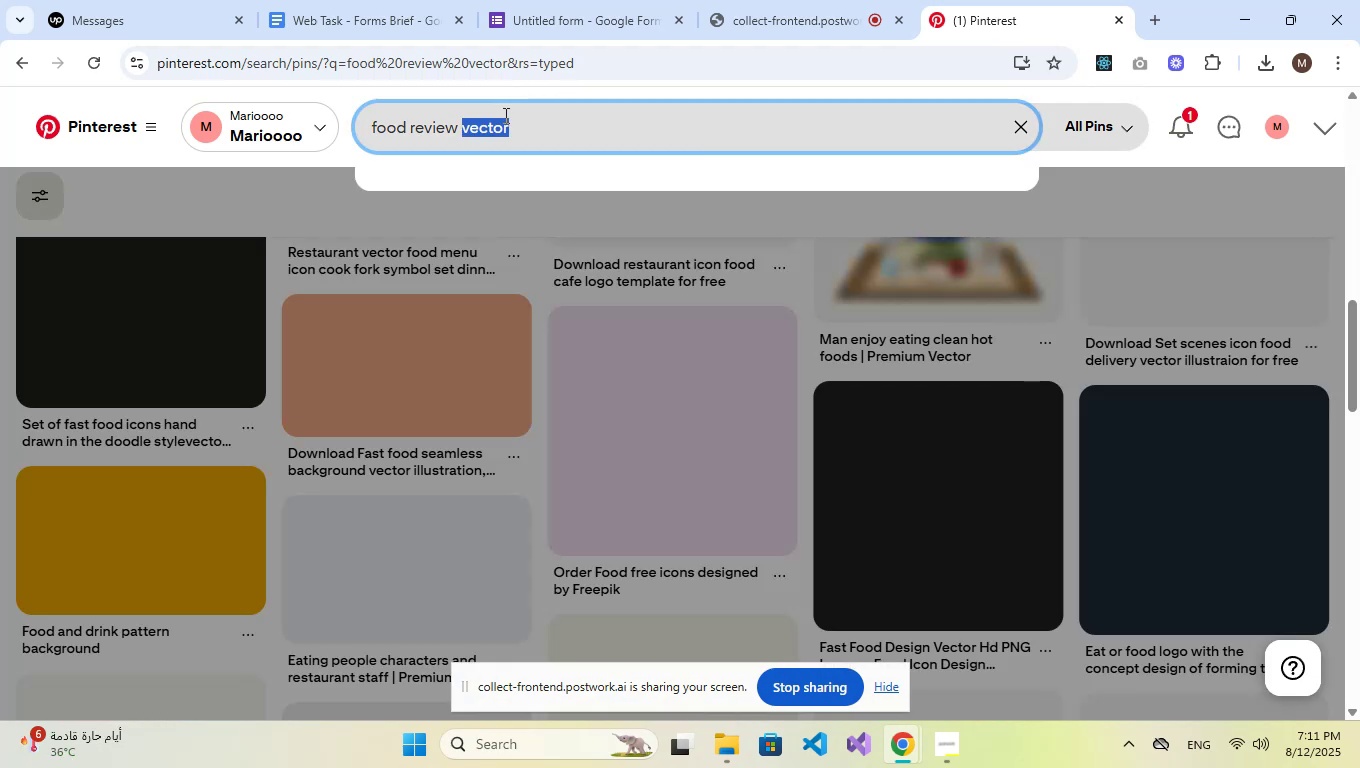 
key(Backspace)
 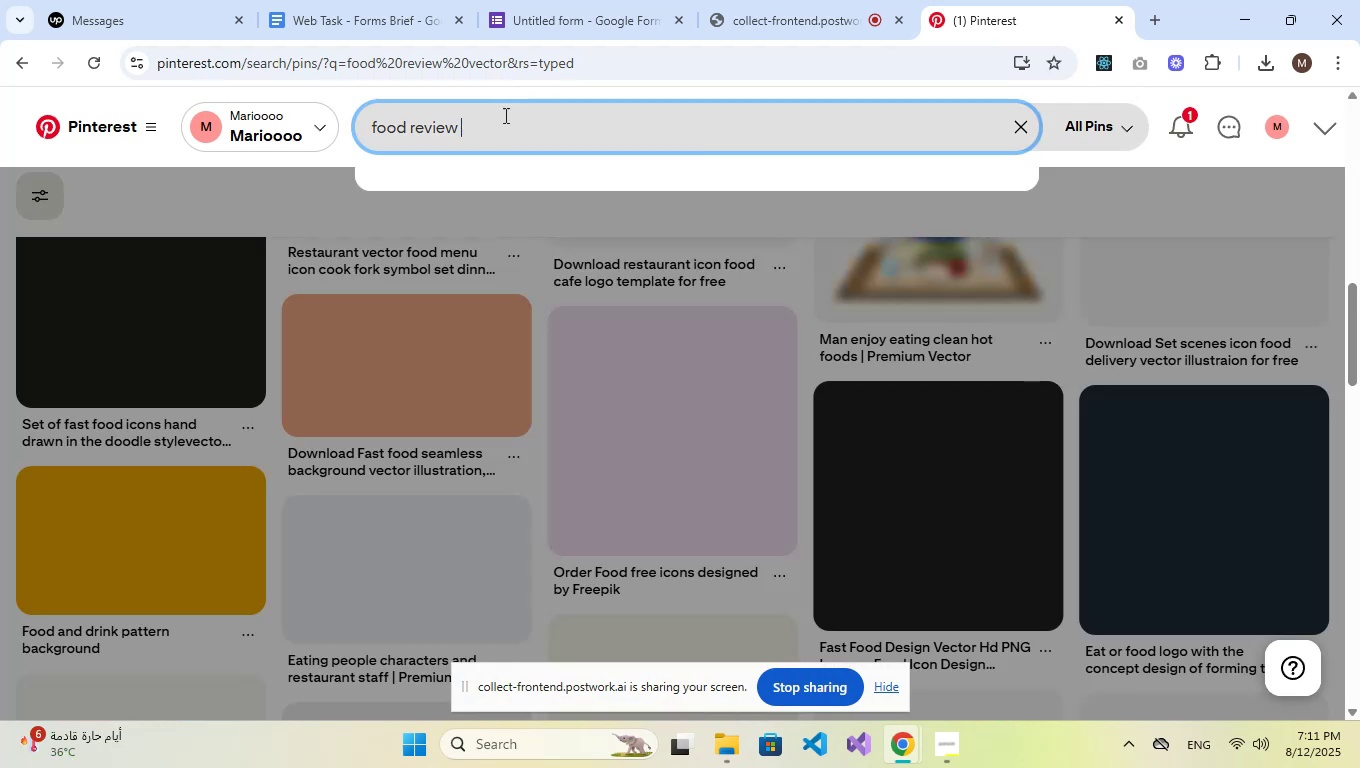 
key(Backspace)
 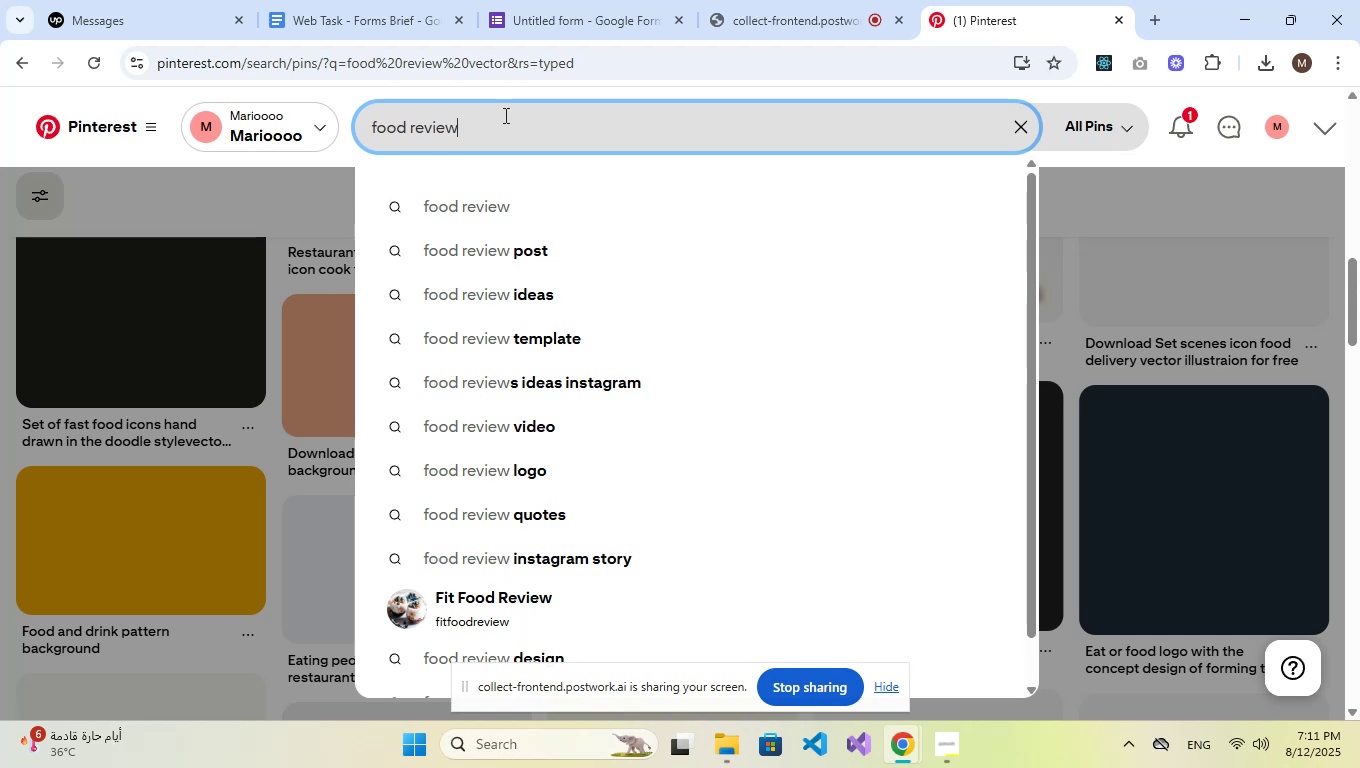 
key(Enter)
 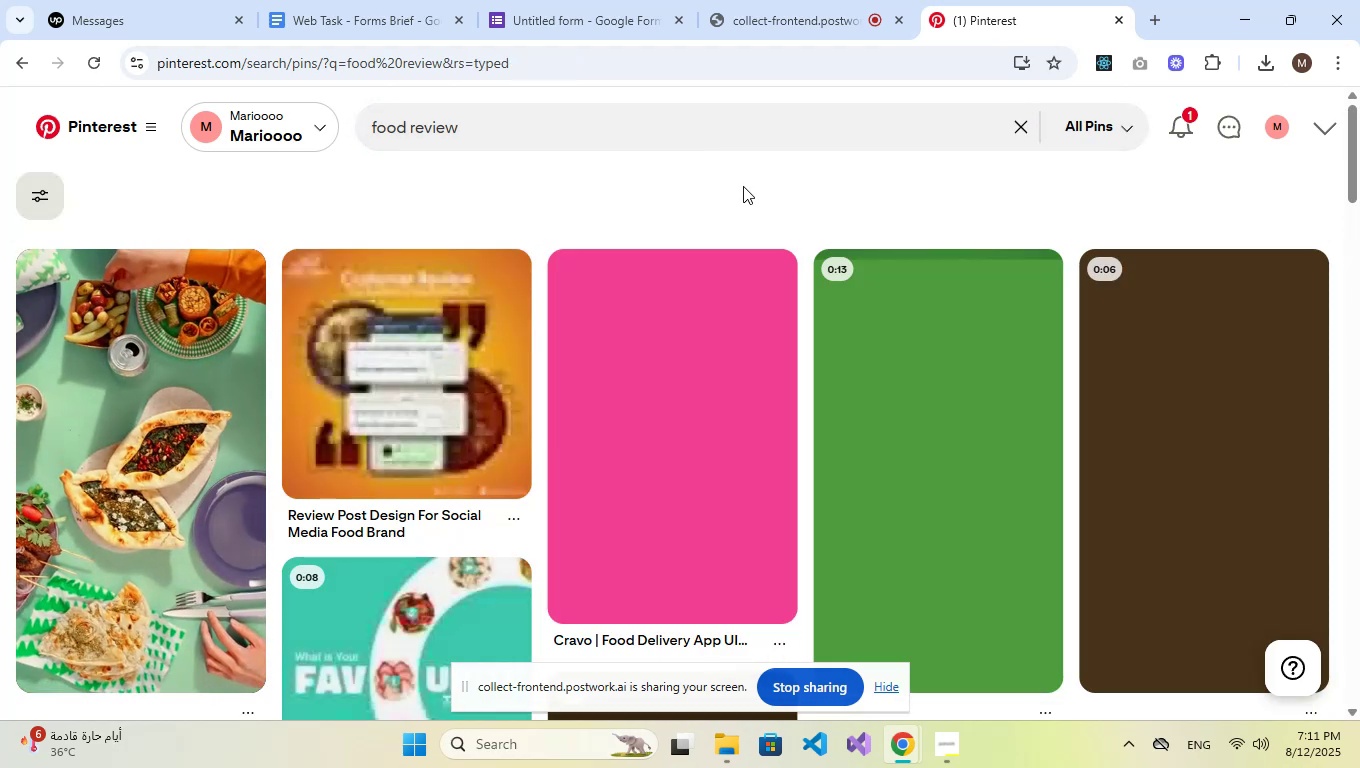 
wait(7.83)
 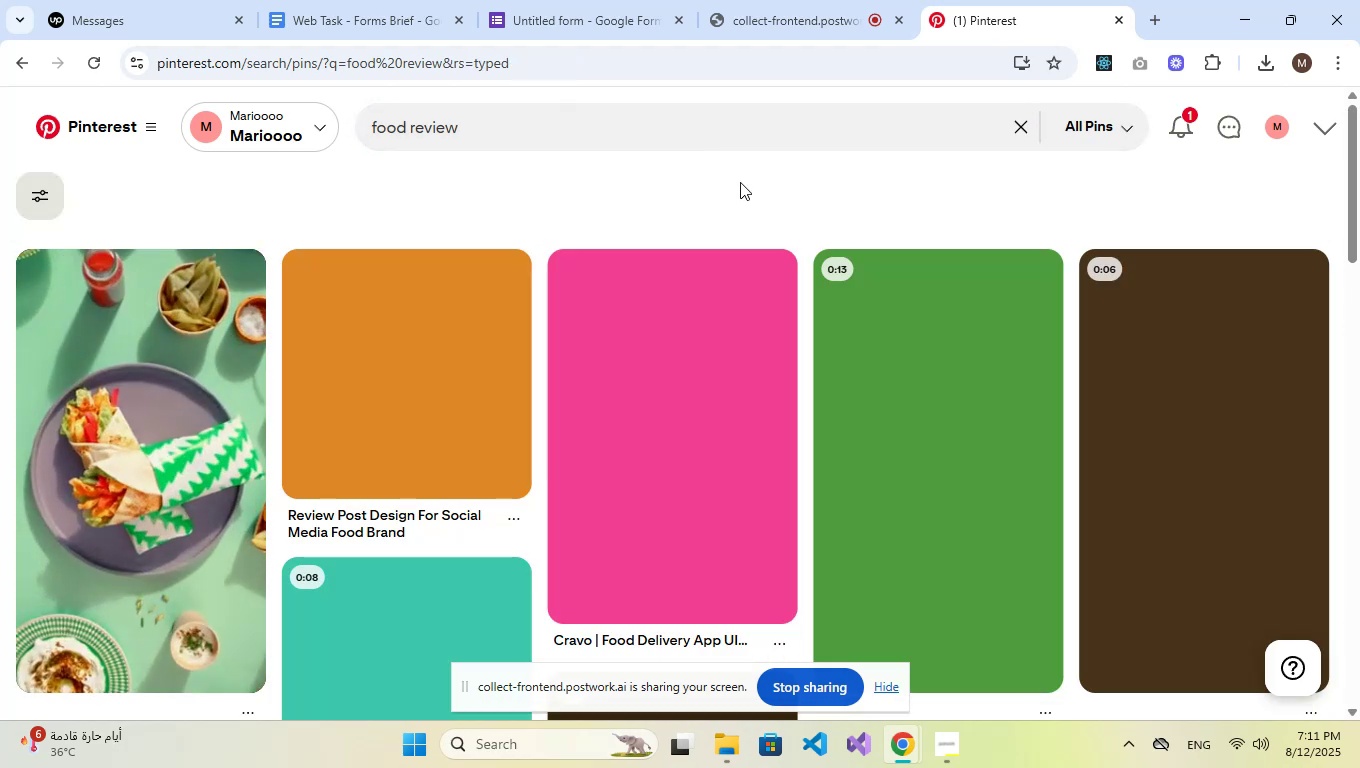 
double_click([599, 126])
 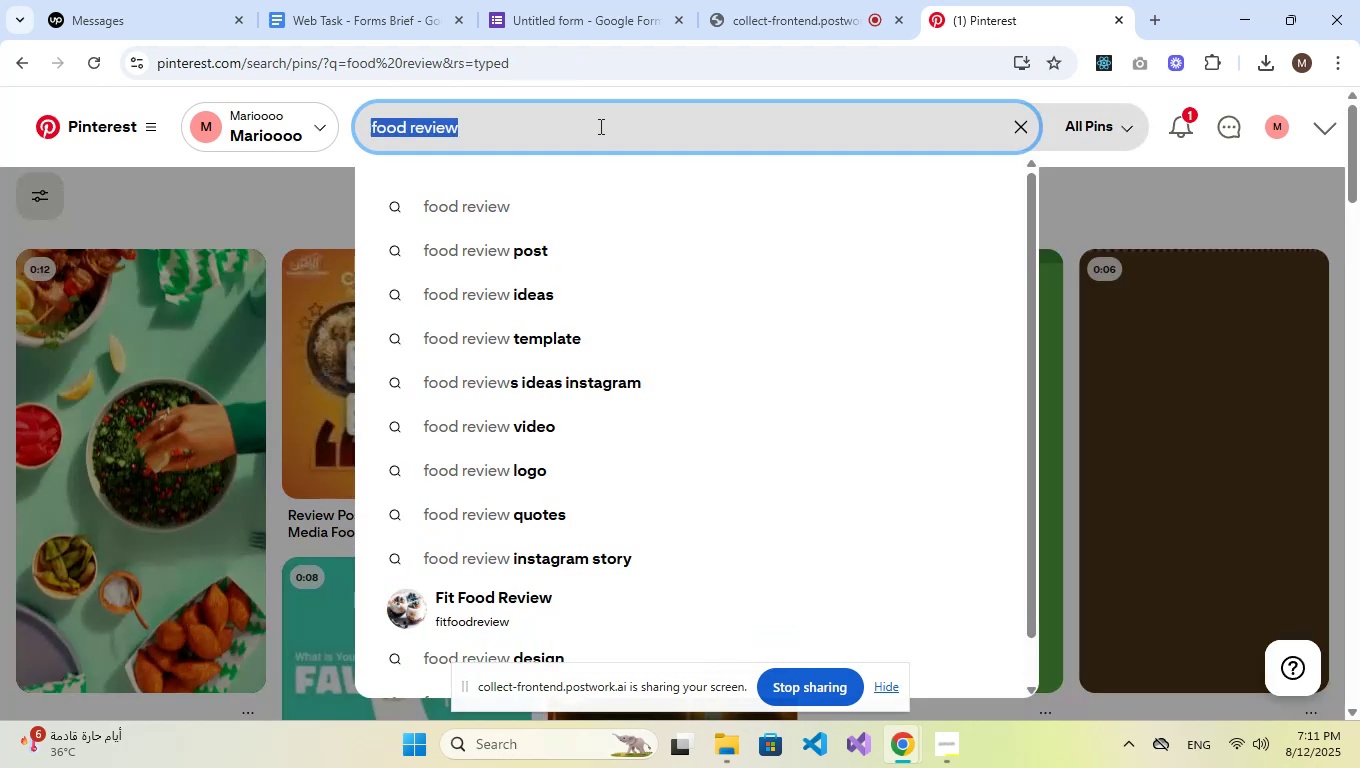 
triple_click([599, 126])
 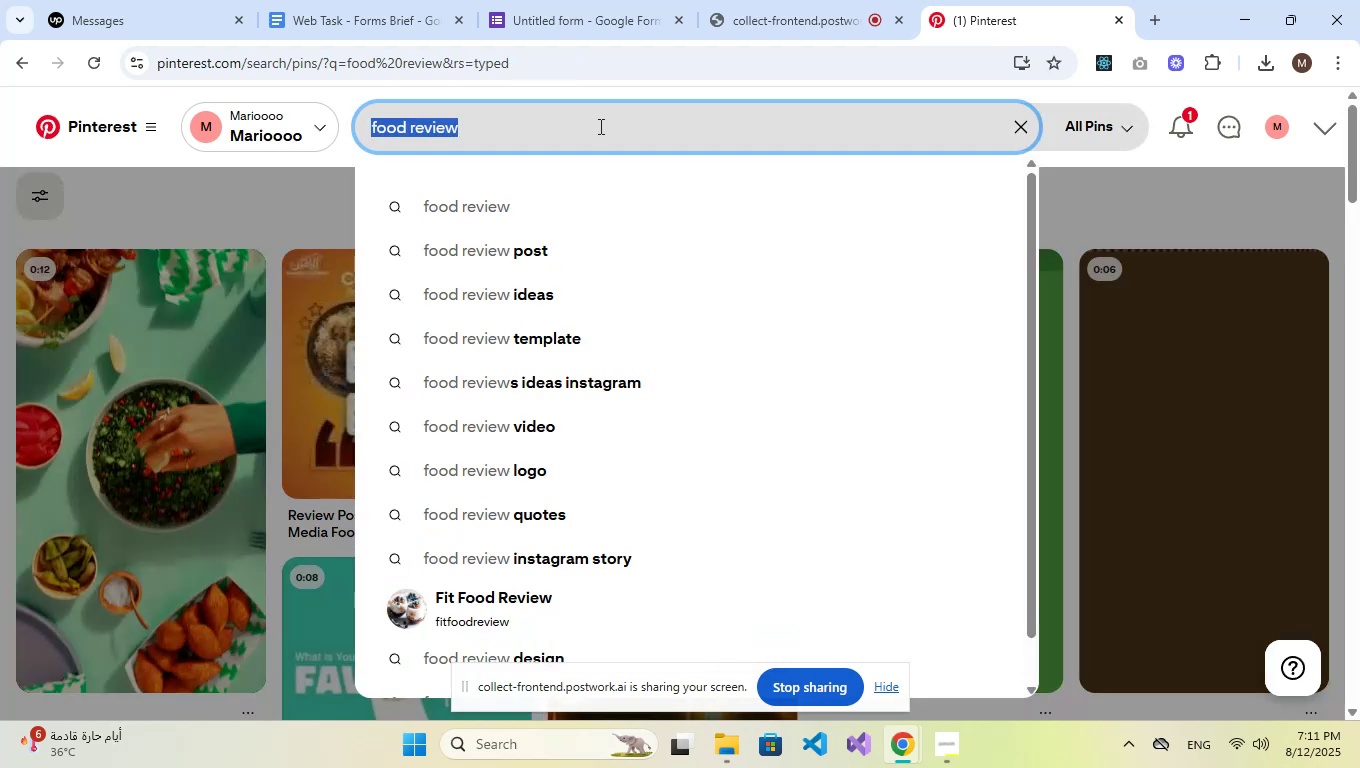 
key(Control+X)
 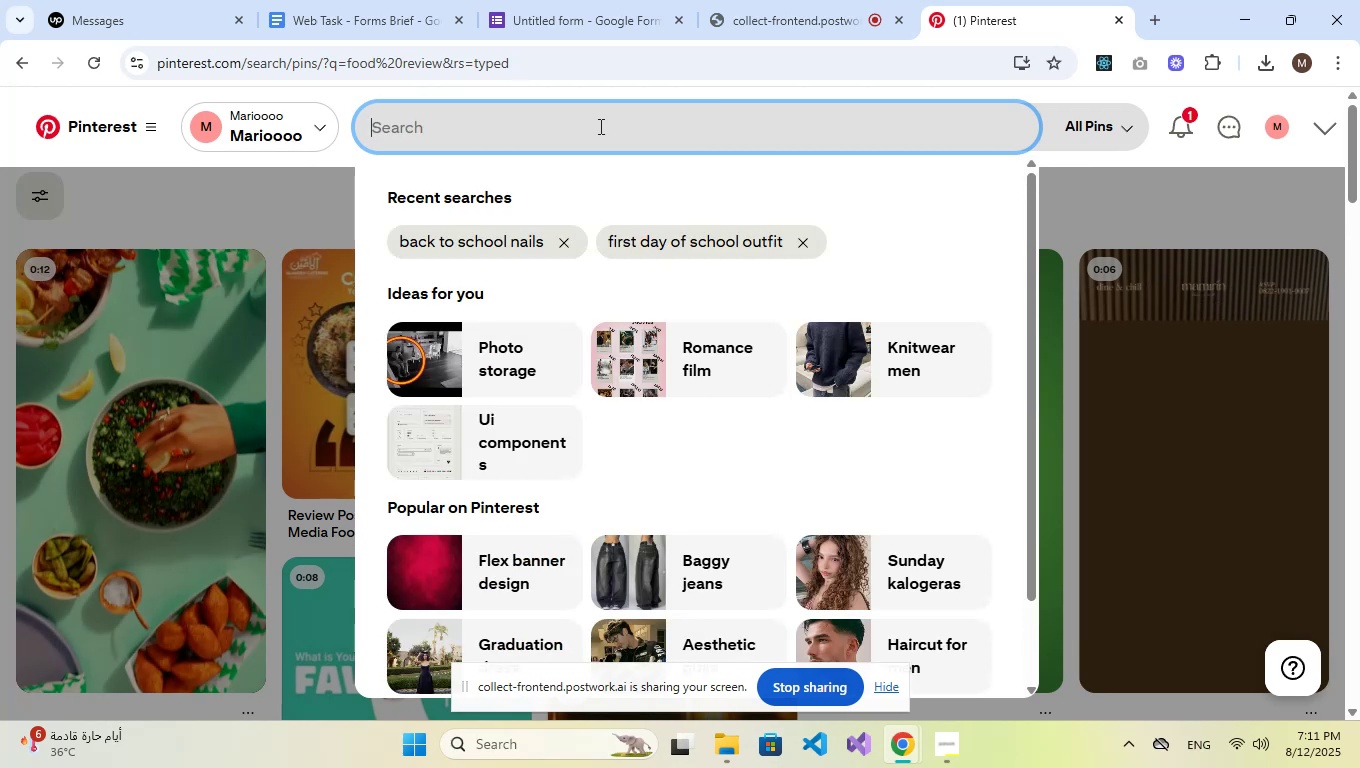 
type(cus)
key(Backspace)
key(Backspace)
key(Backspace)
key(Backspace)
 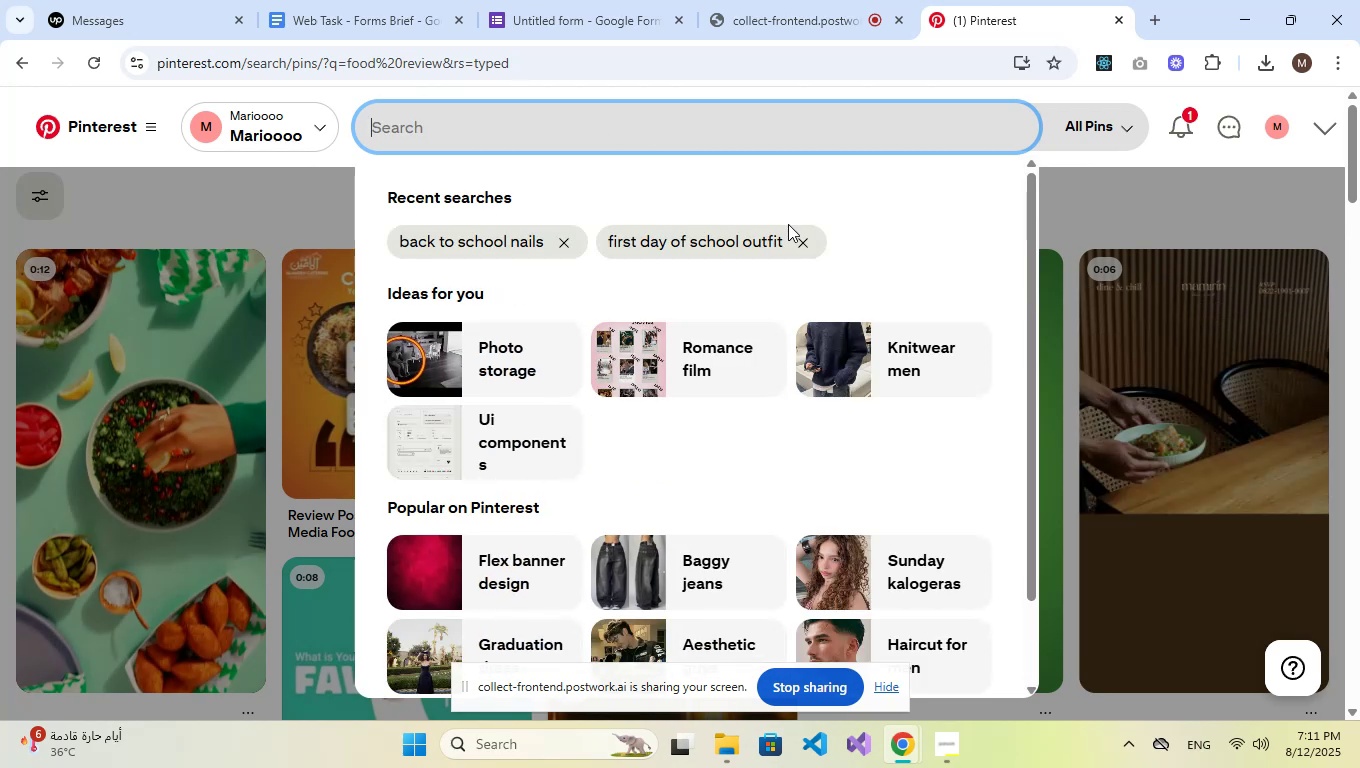 
left_click([812, 240])
 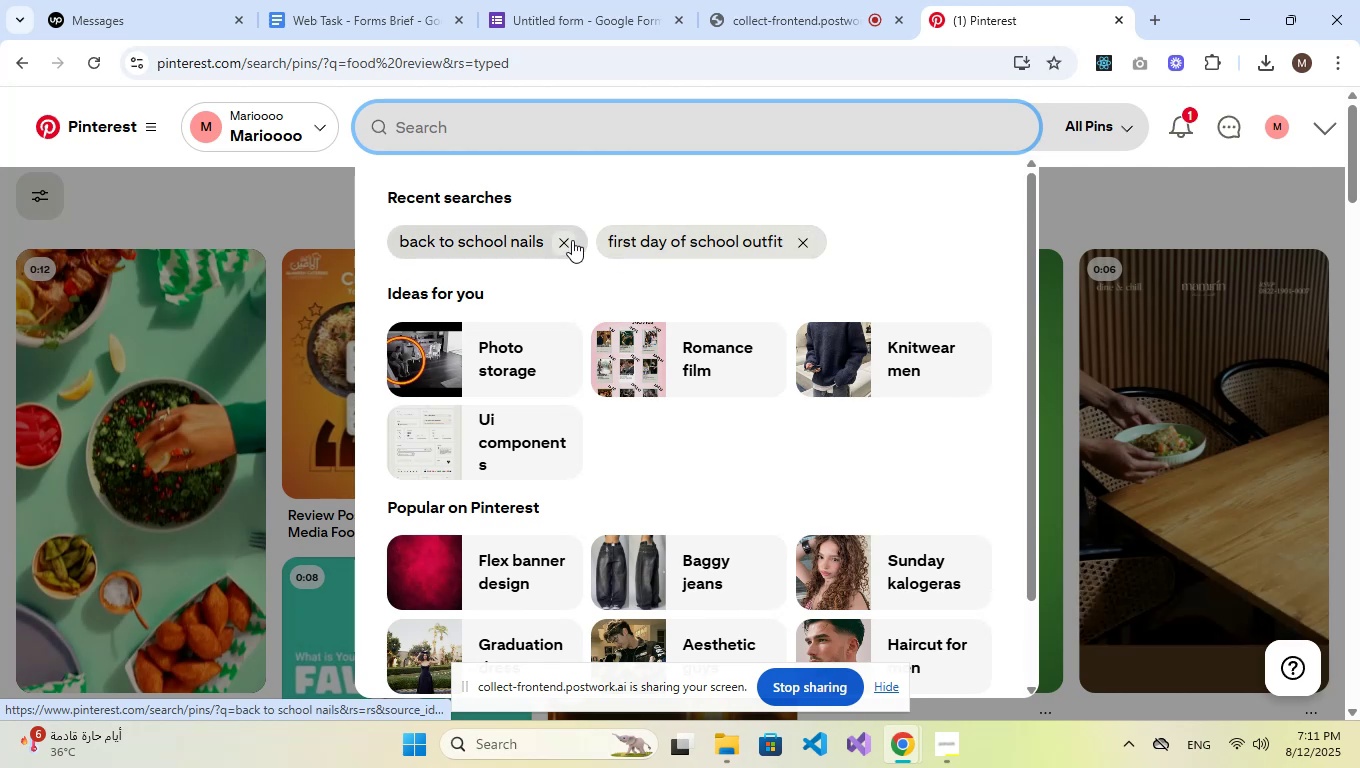 
left_click([572, 240])
 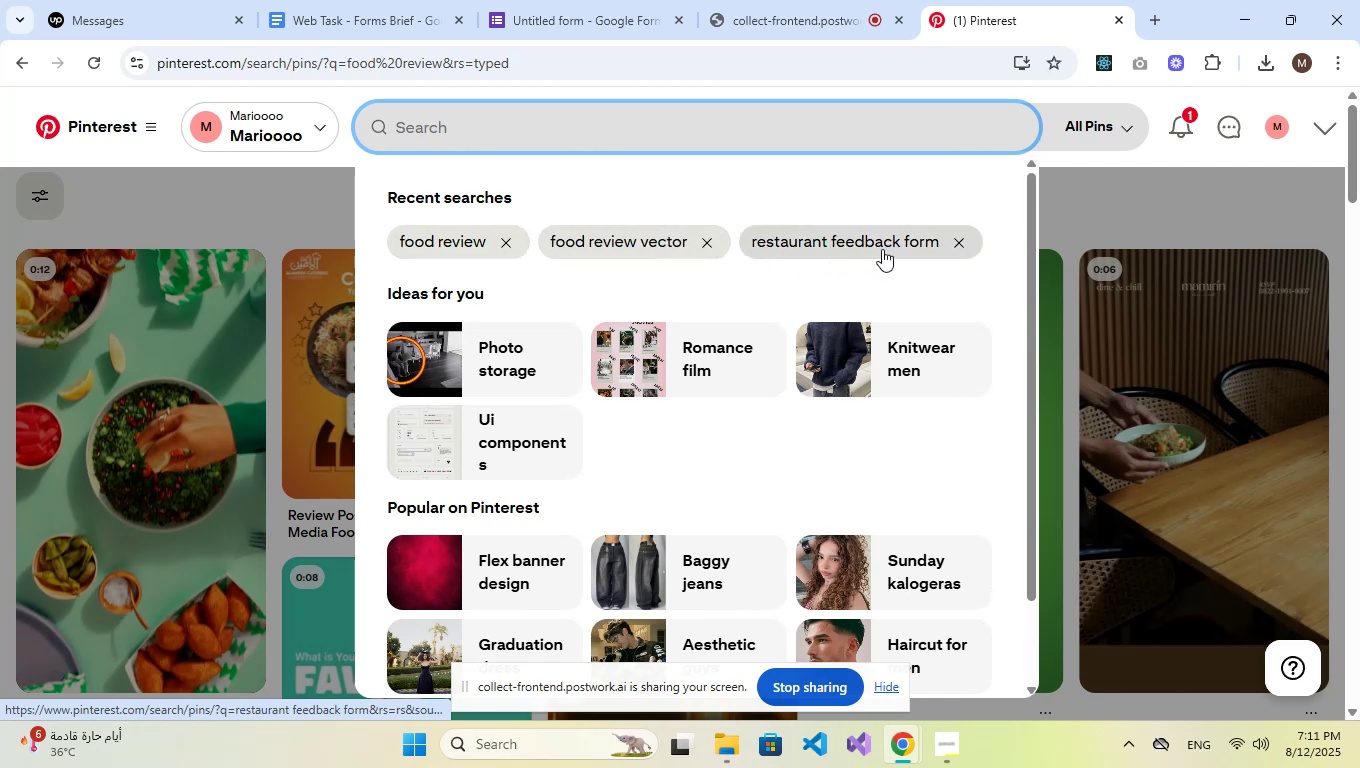 
left_click([971, 249])
 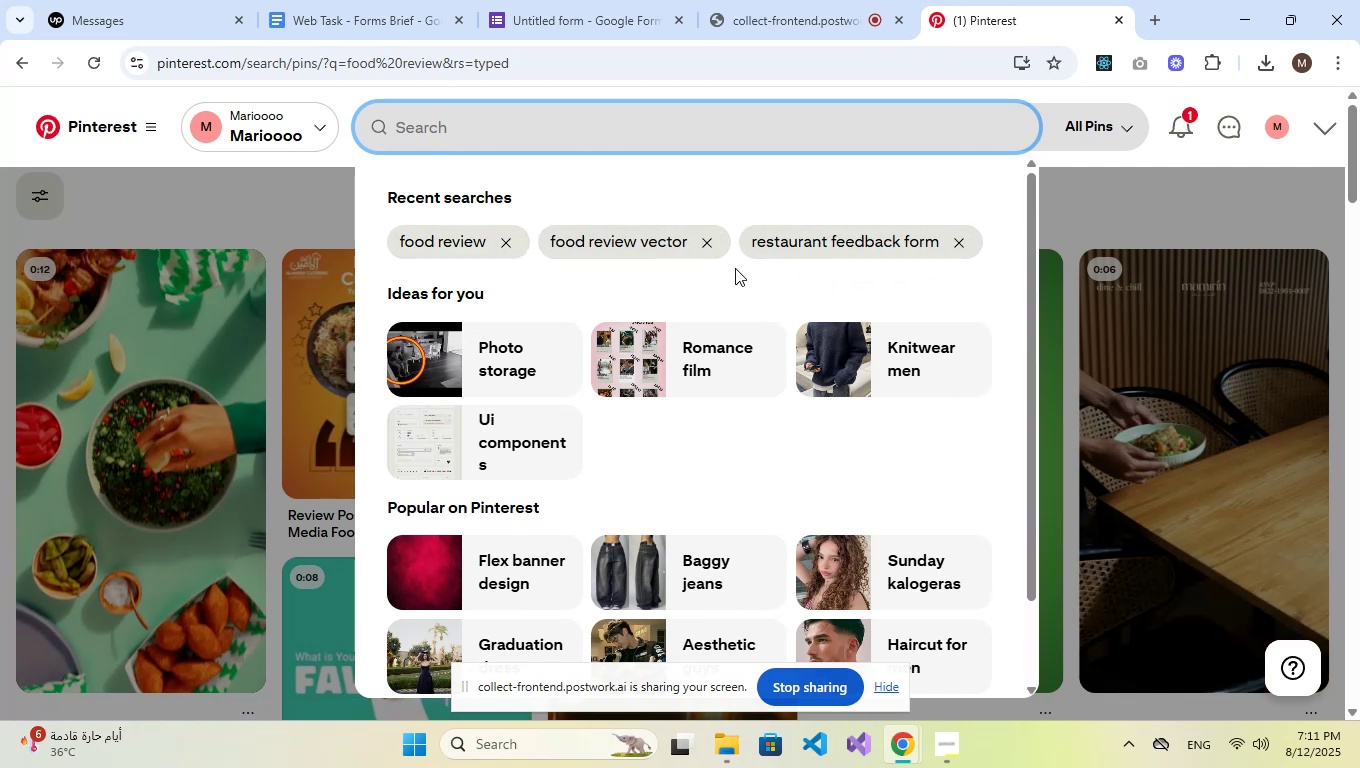 
left_click([714, 249])
 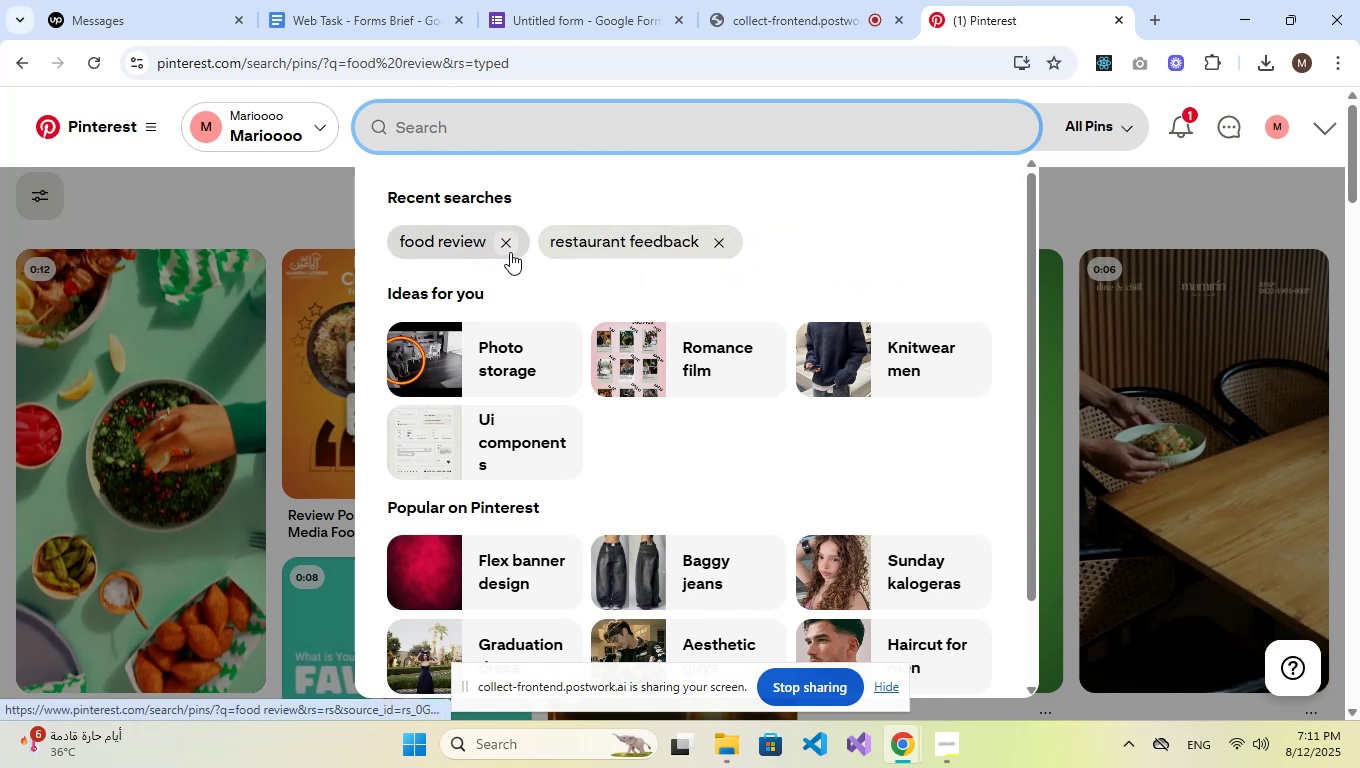 
left_click([508, 248])
 